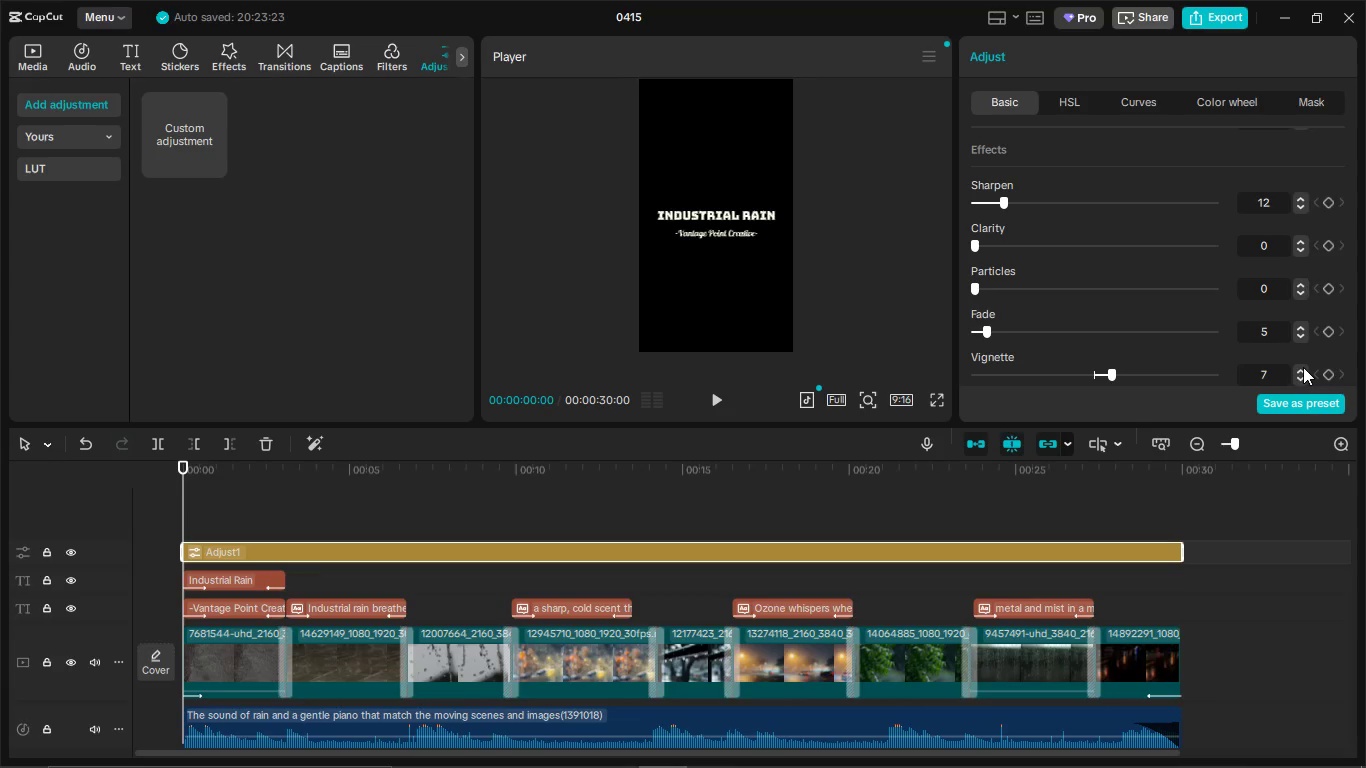 
triple_click([1303, 367])
 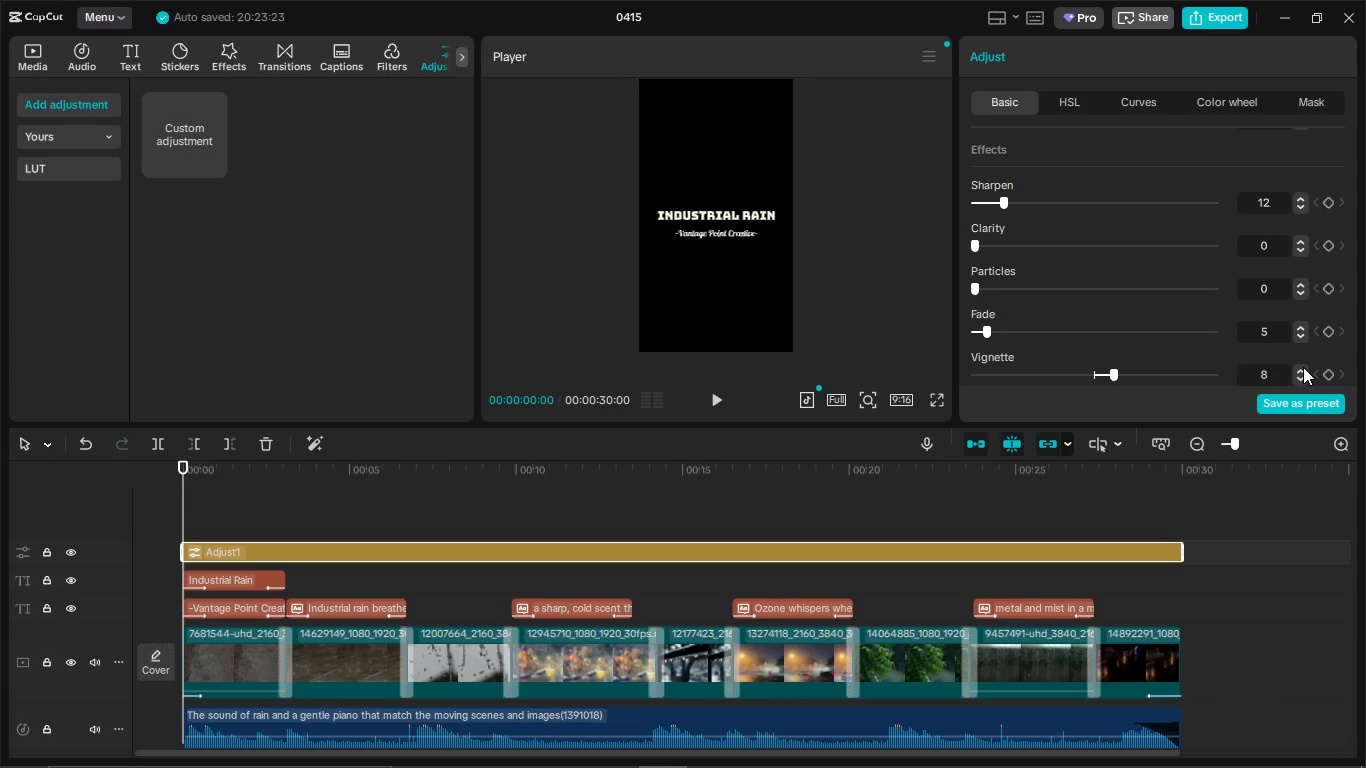 
triple_click([1303, 367])
 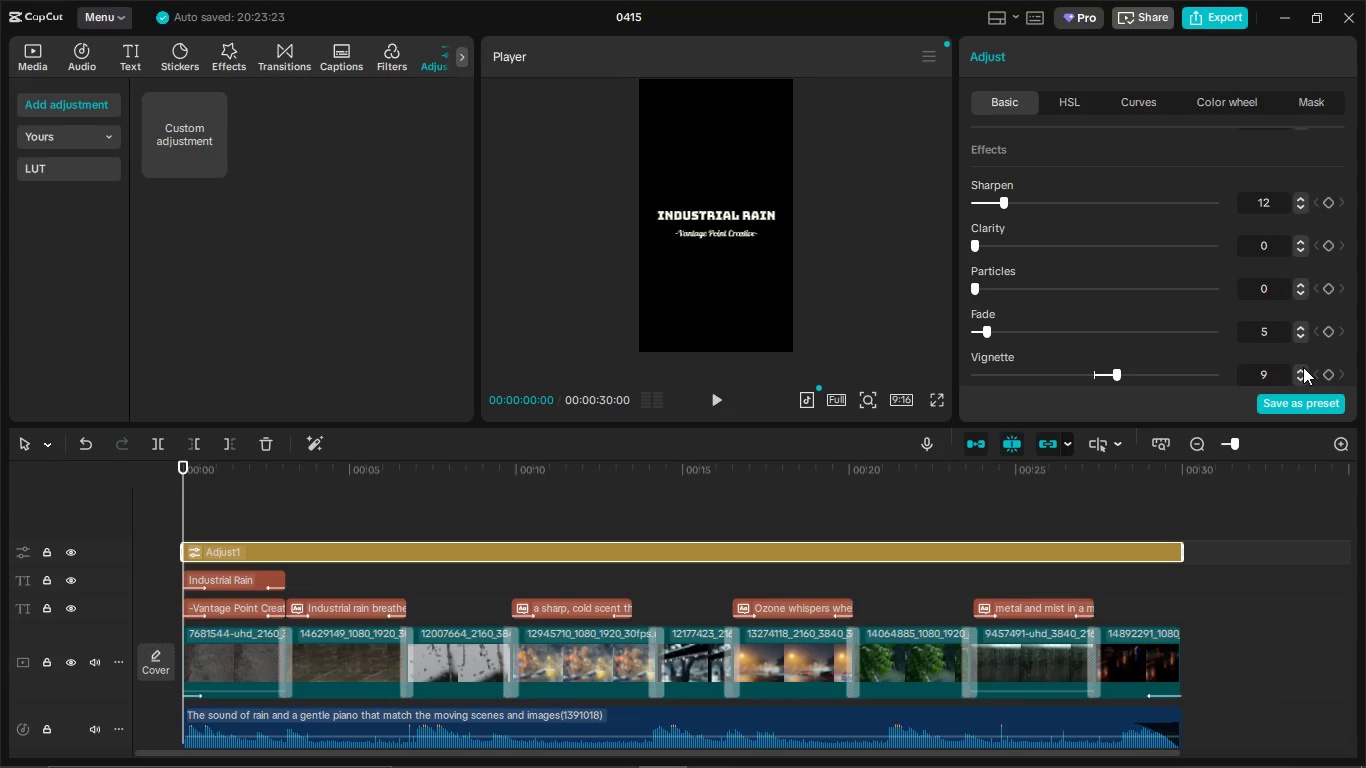 
triple_click([1303, 367])
 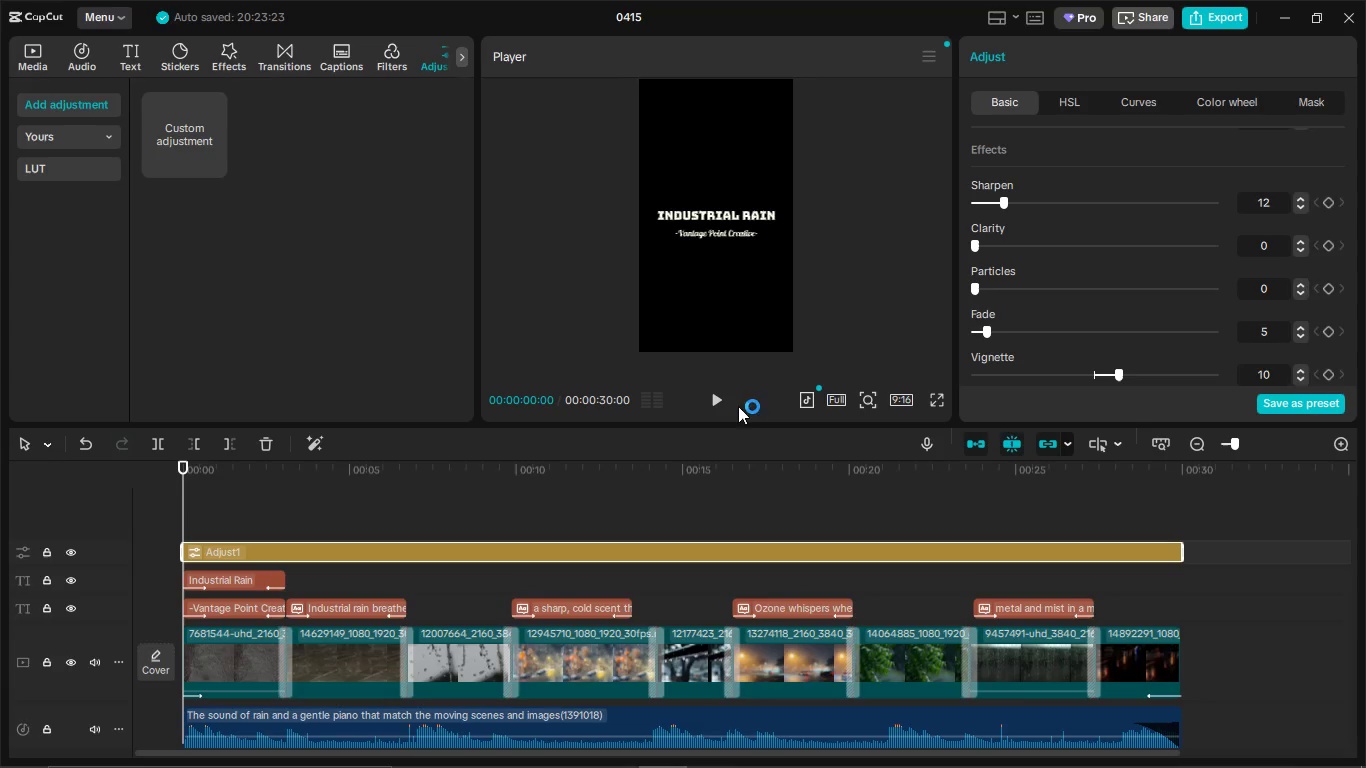 
left_click([719, 404])
 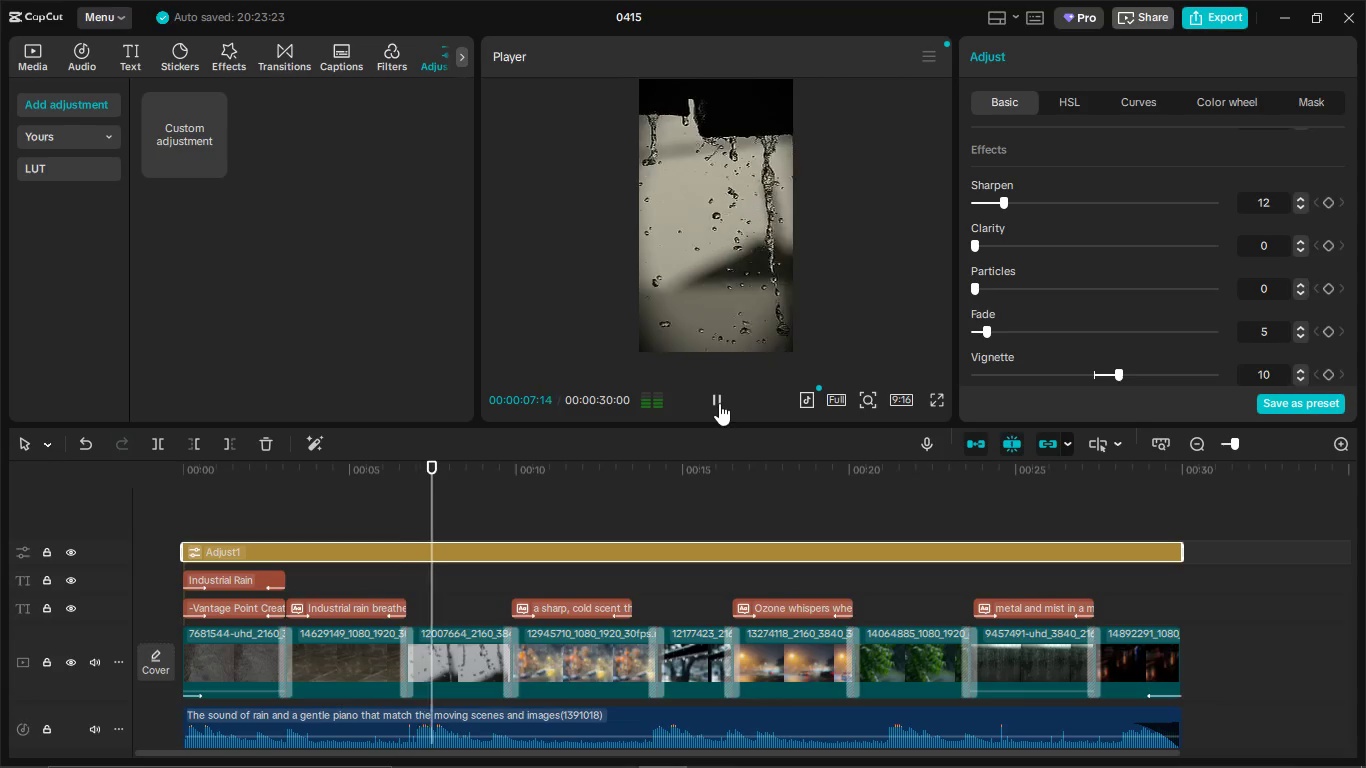 
wait(12.55)
 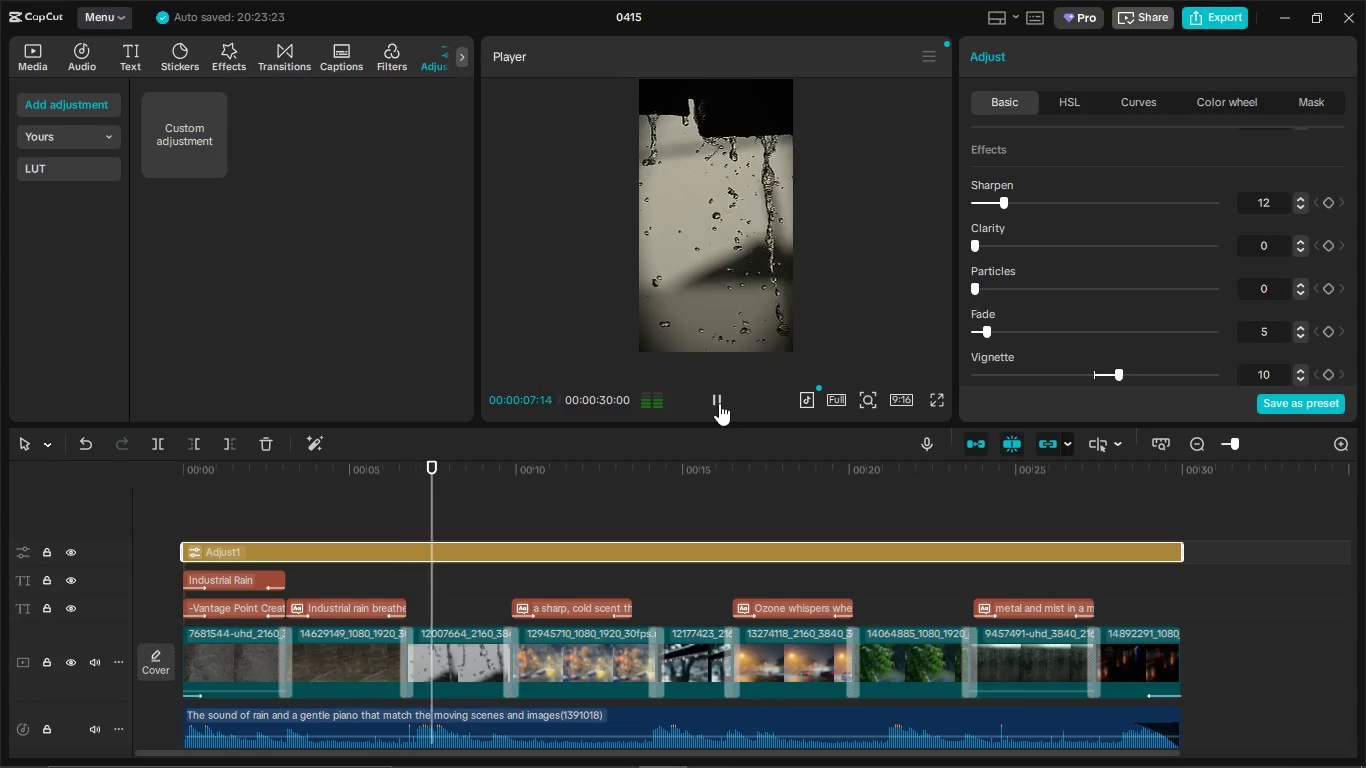 
key(Alt+AltLeft)
 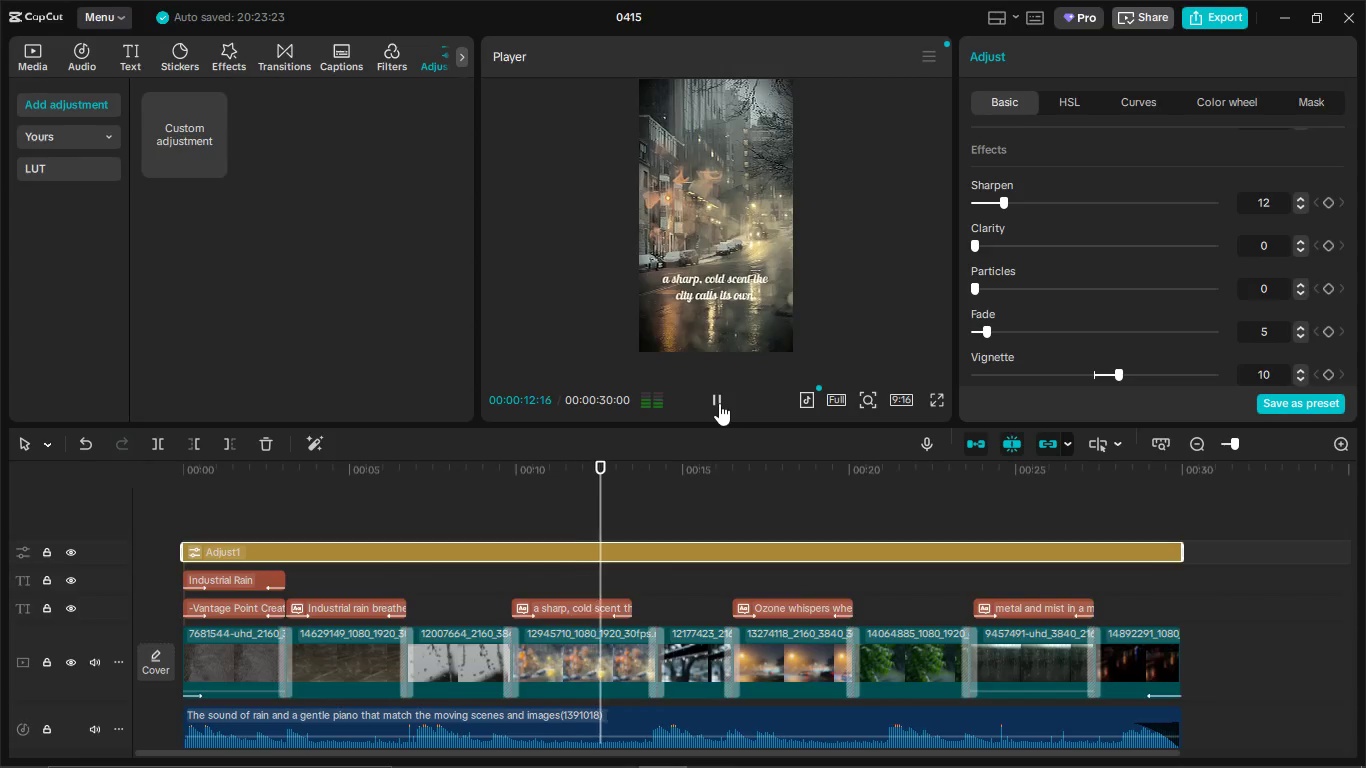 
key(Alt+Tab)
 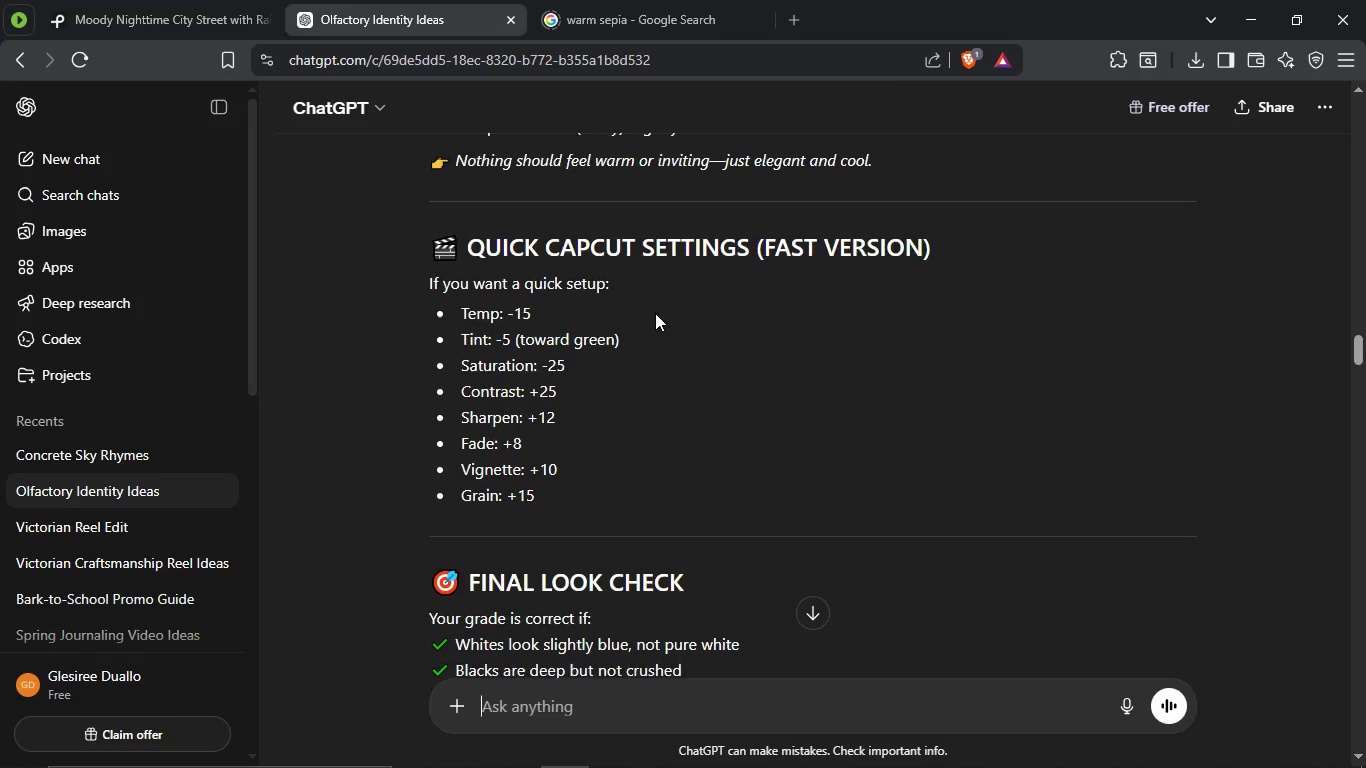 
scroll: coordinate [675, 332], scroll_direction: up, amount: 9.0
 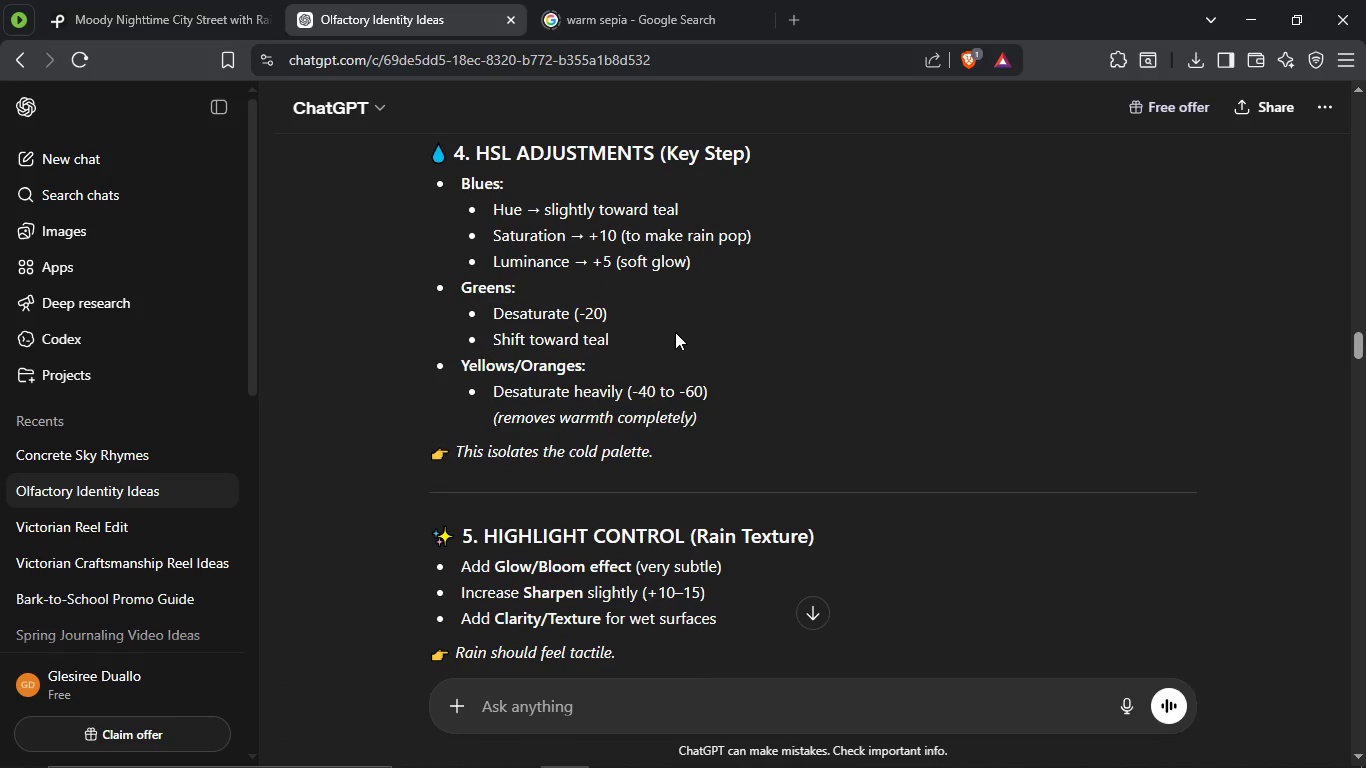 
key(Alt+AltLeft)
 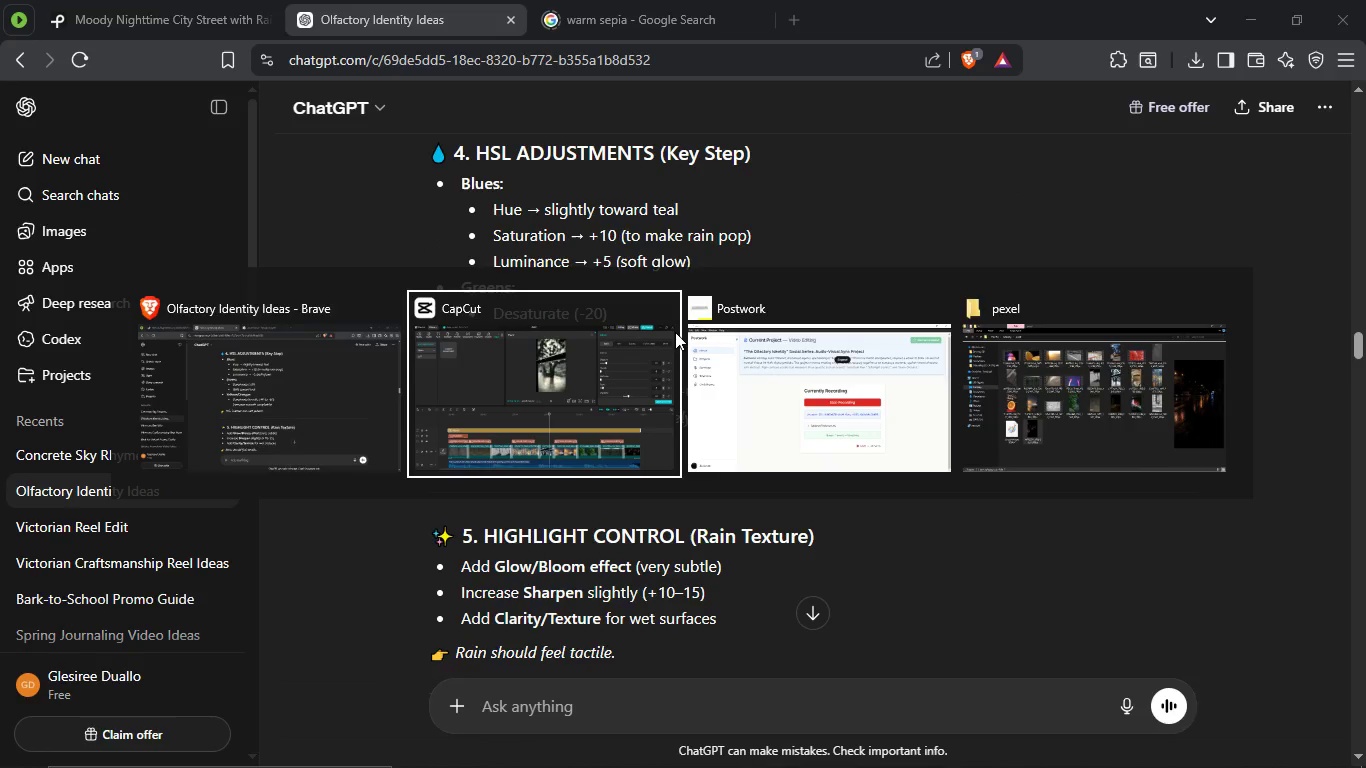 
key(Alt+Tab)
 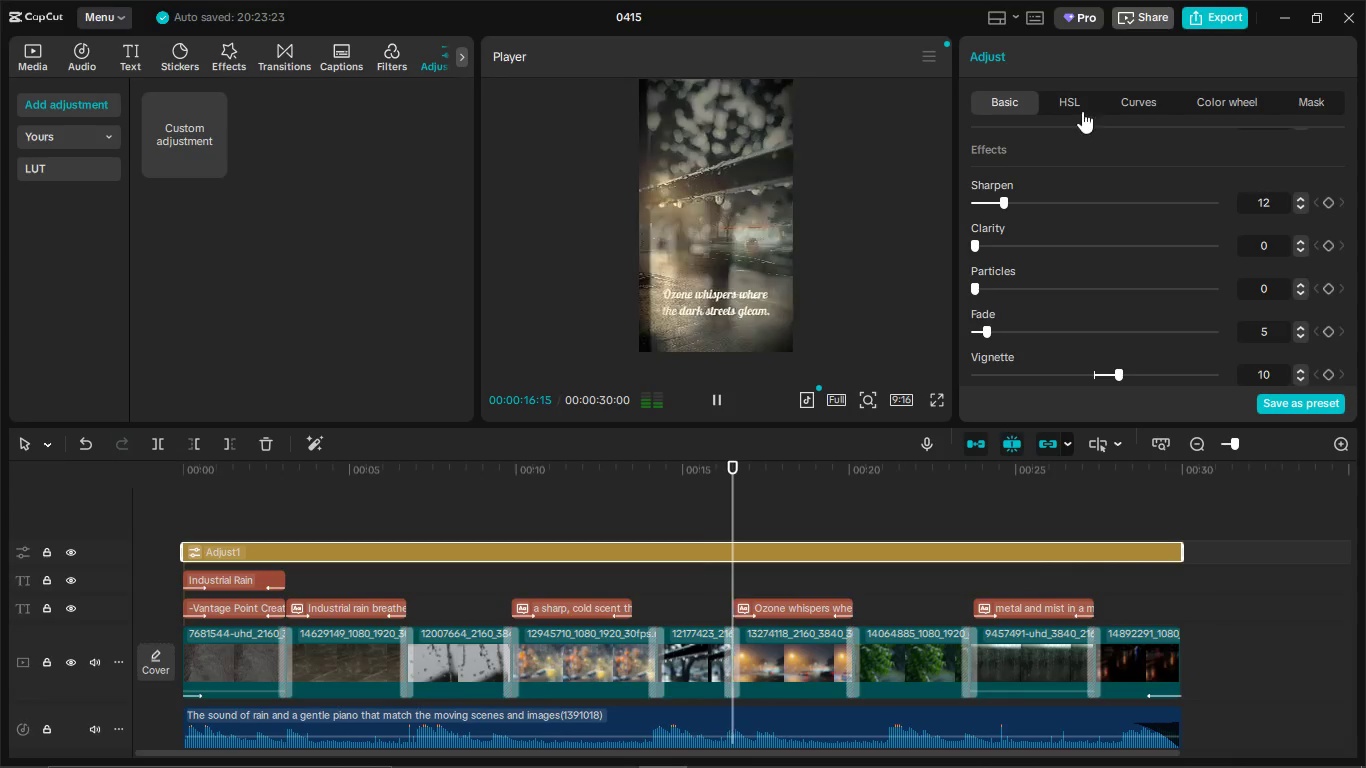 
left_click([1076, 106])
 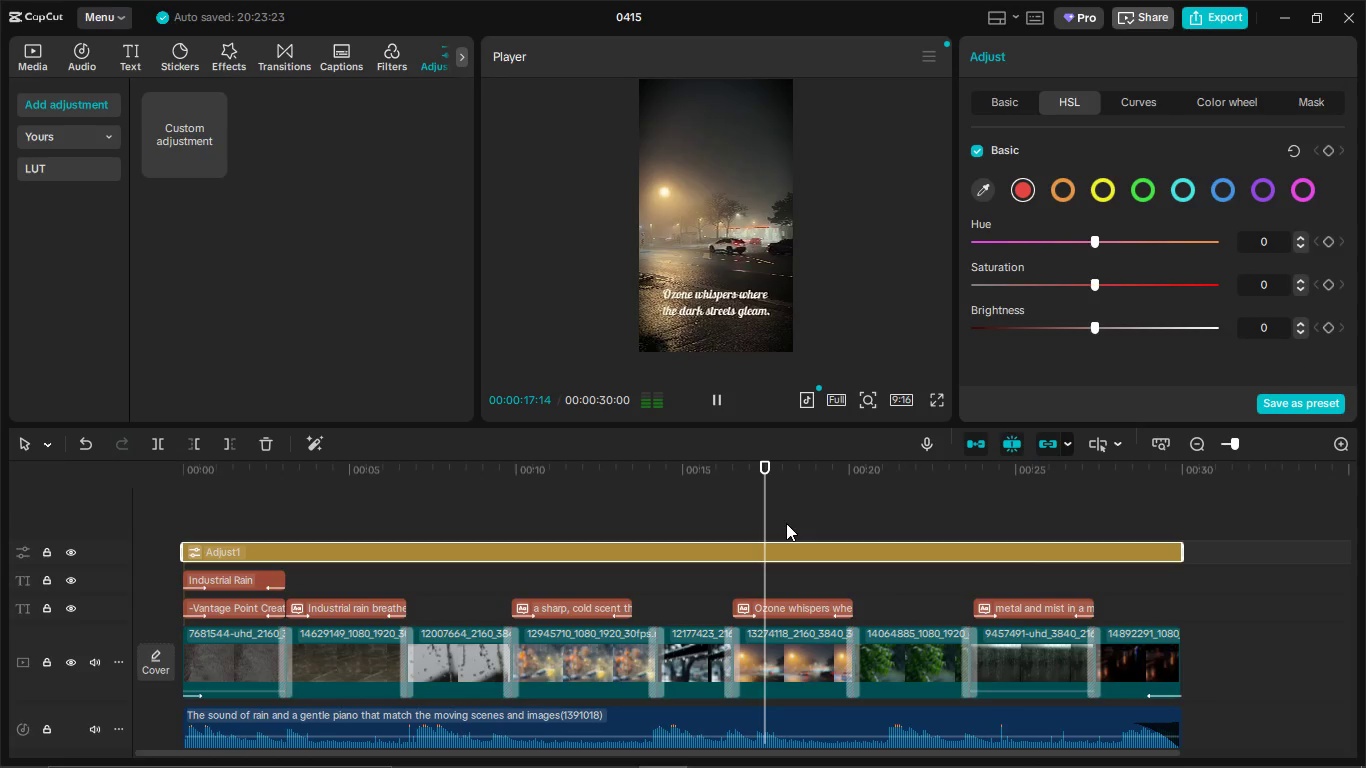 
double_click([787, 557])
 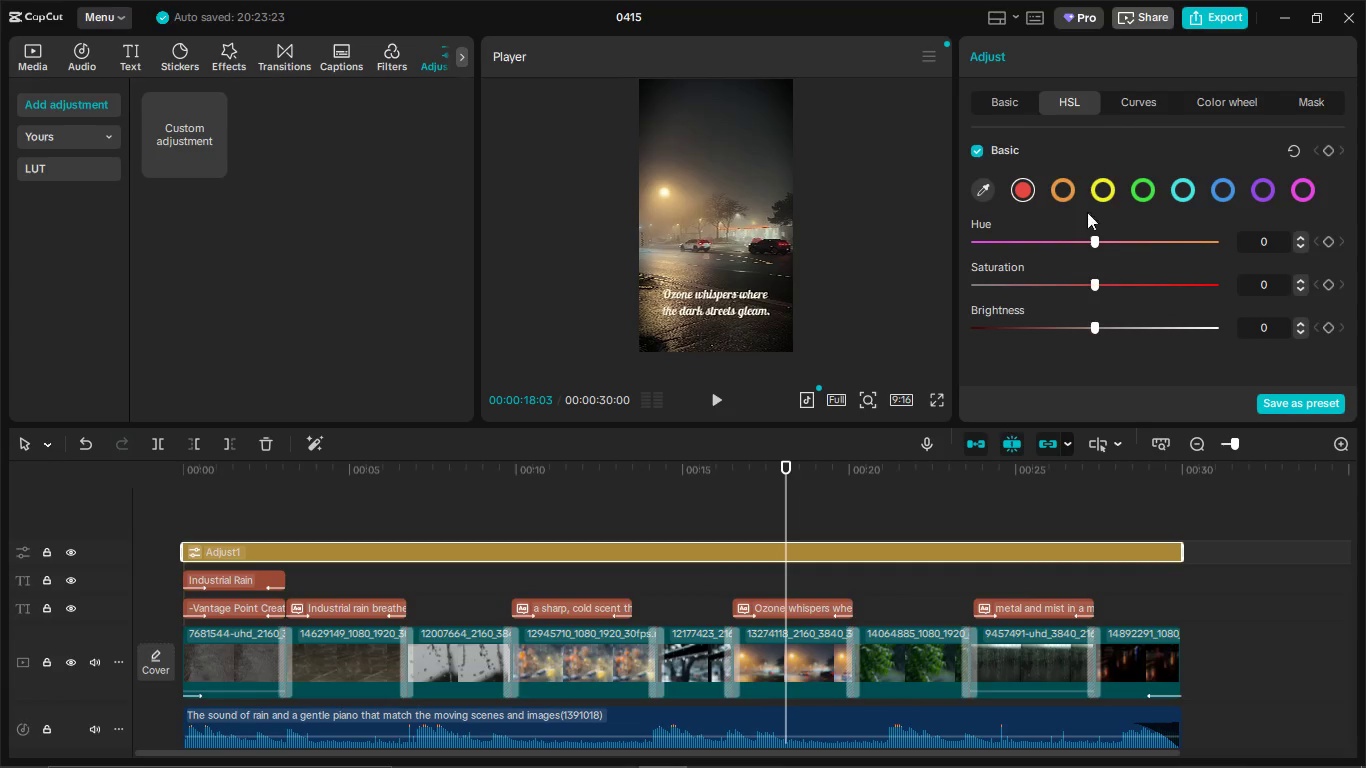 
key(Alt+AltLeft)
 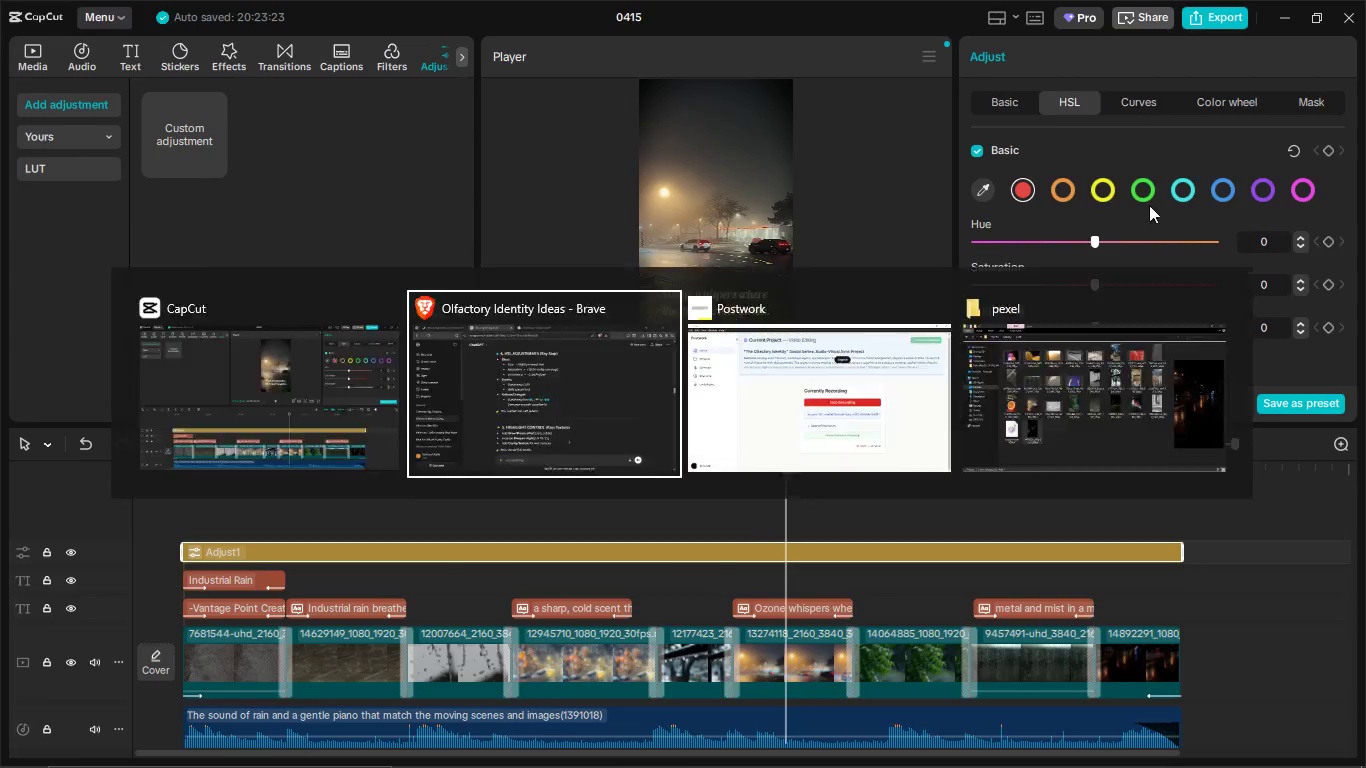 
key(Alt+Tab)
 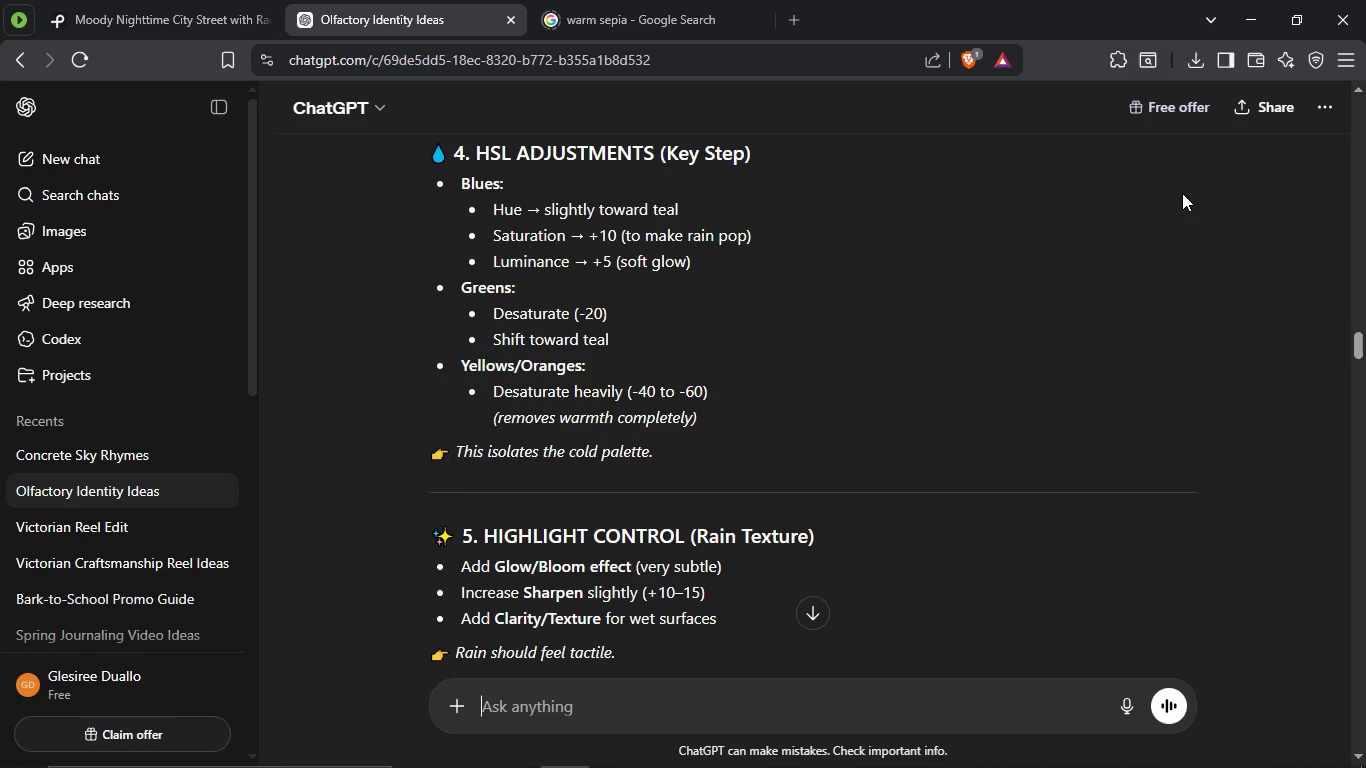 
key(Alt+AltLeft)
 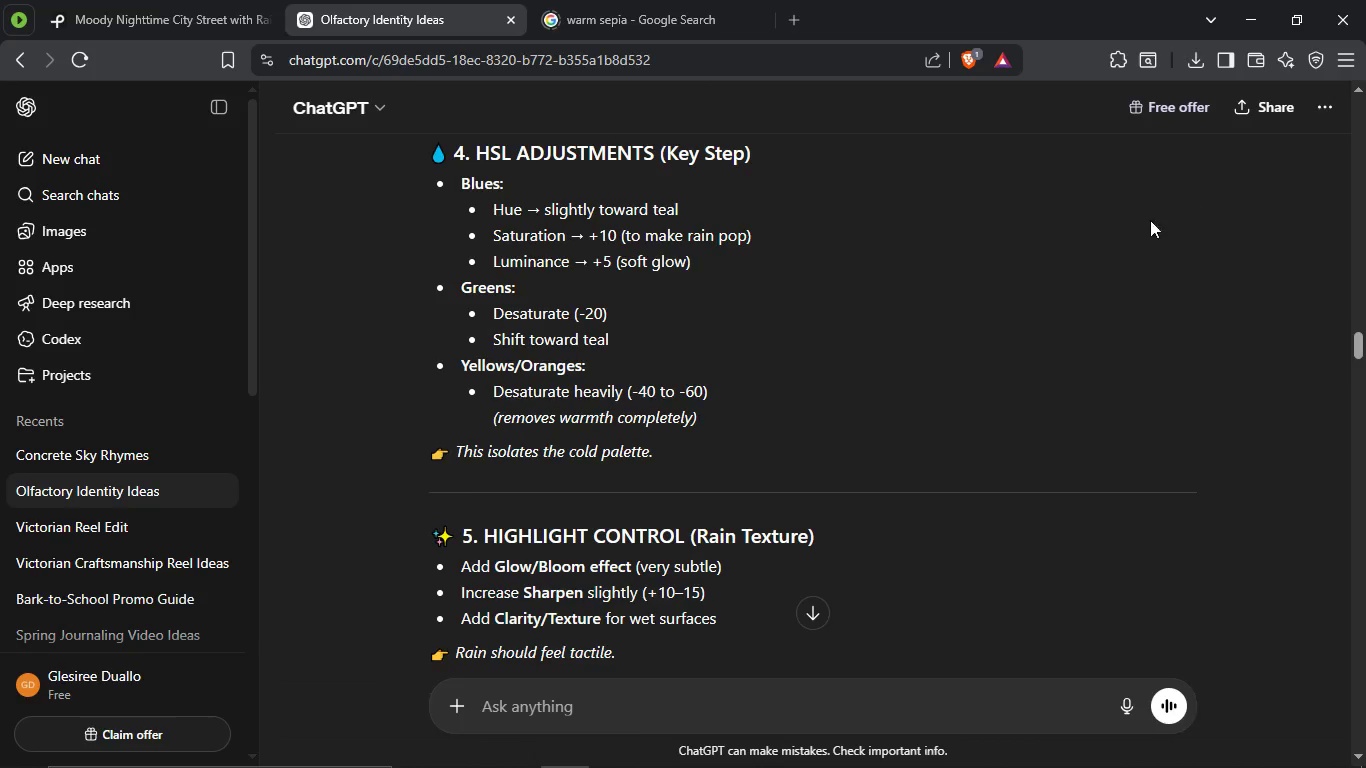 
key(Alt+Tab)
 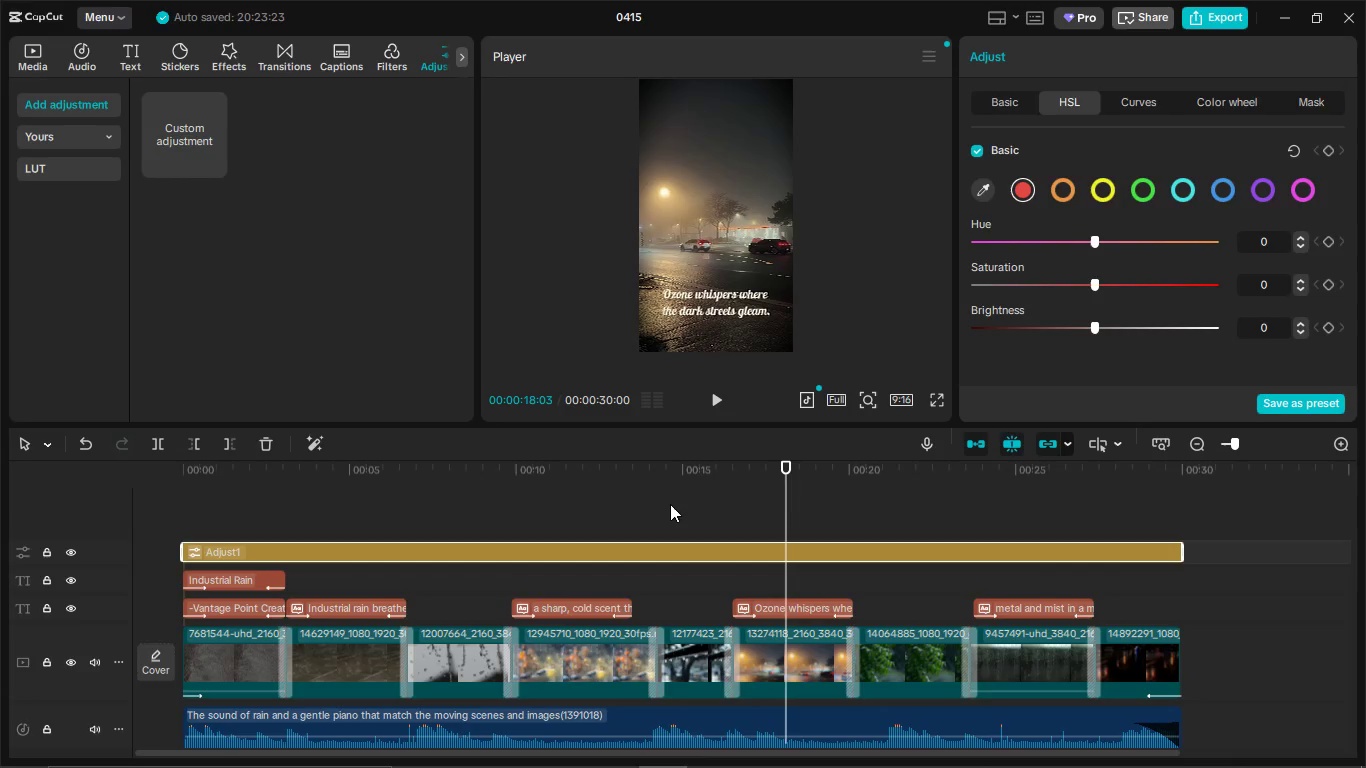 
left_click([675, 509])
 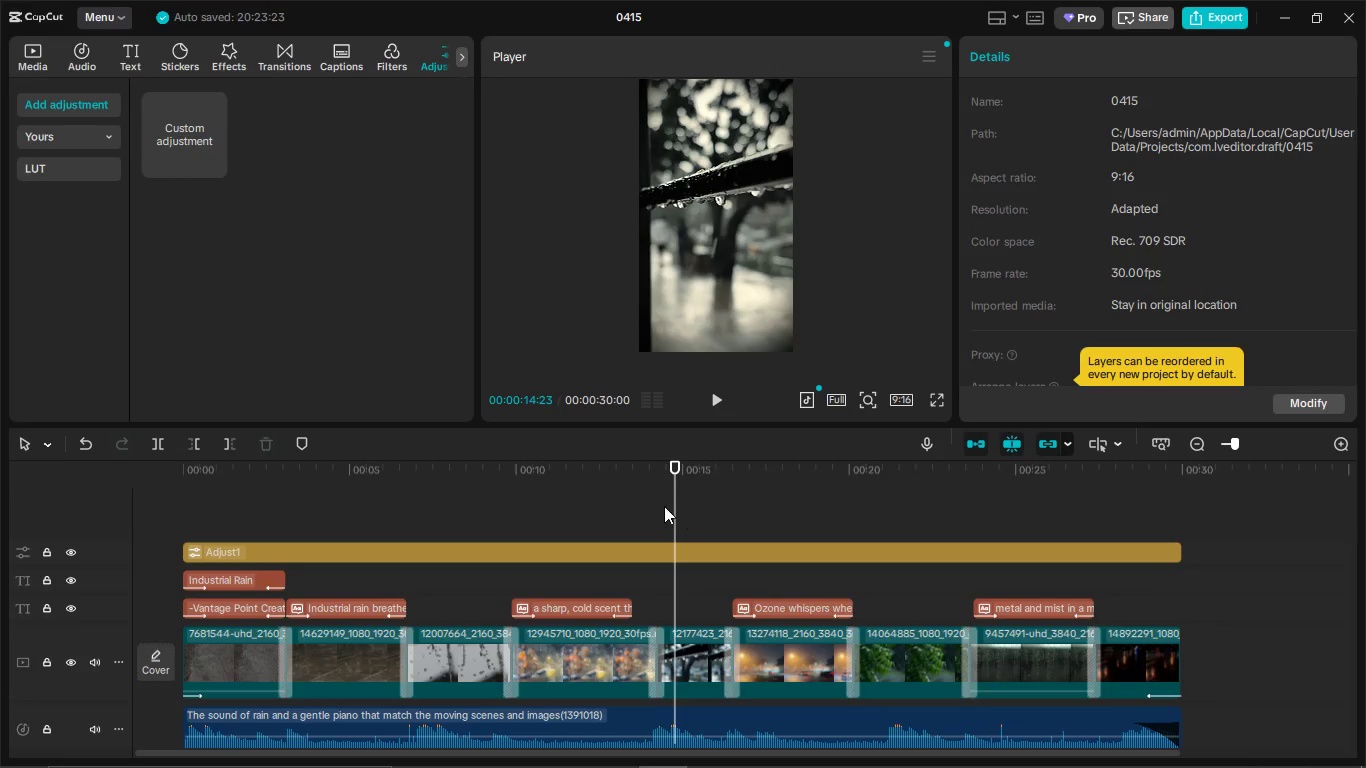 
left_click([660, 505])
 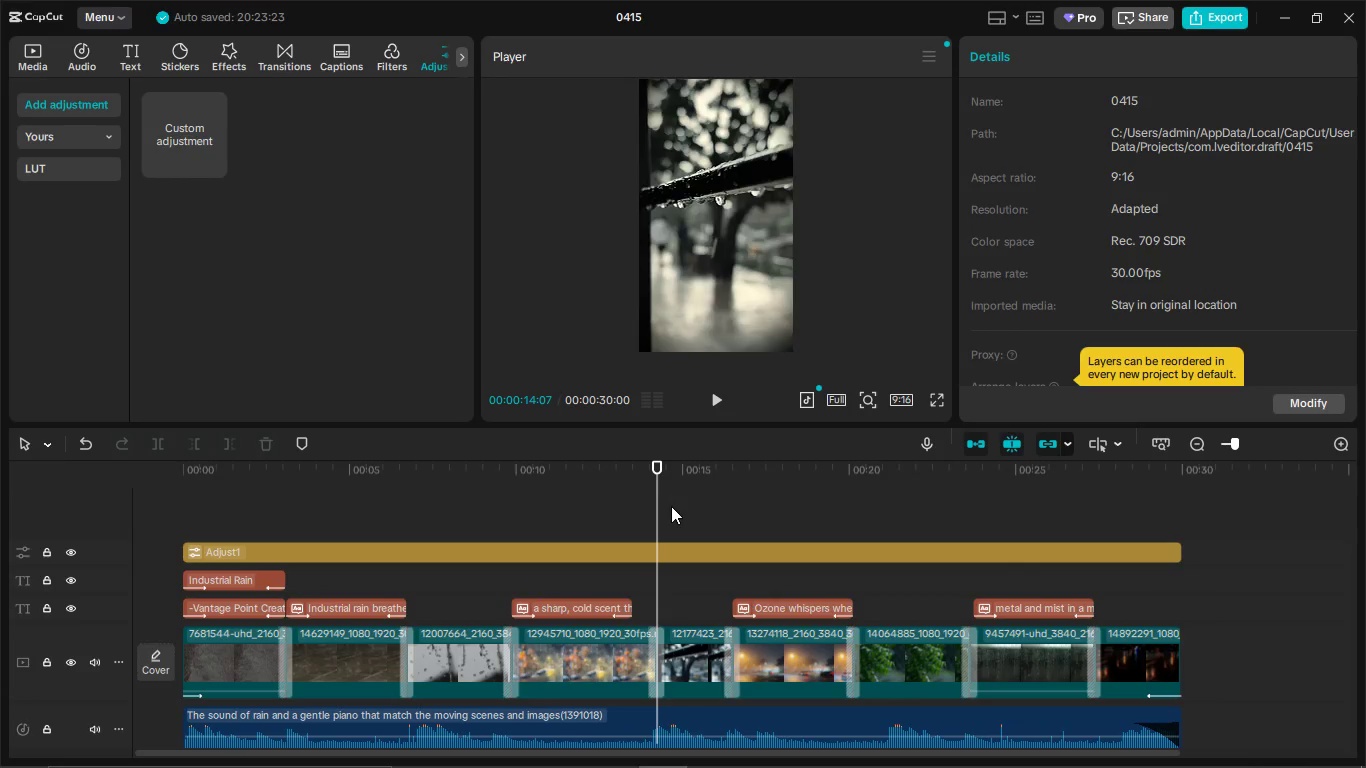 
left_click_drag(start_coordinate=[671, 506], to_coordinate=[593, 508])
 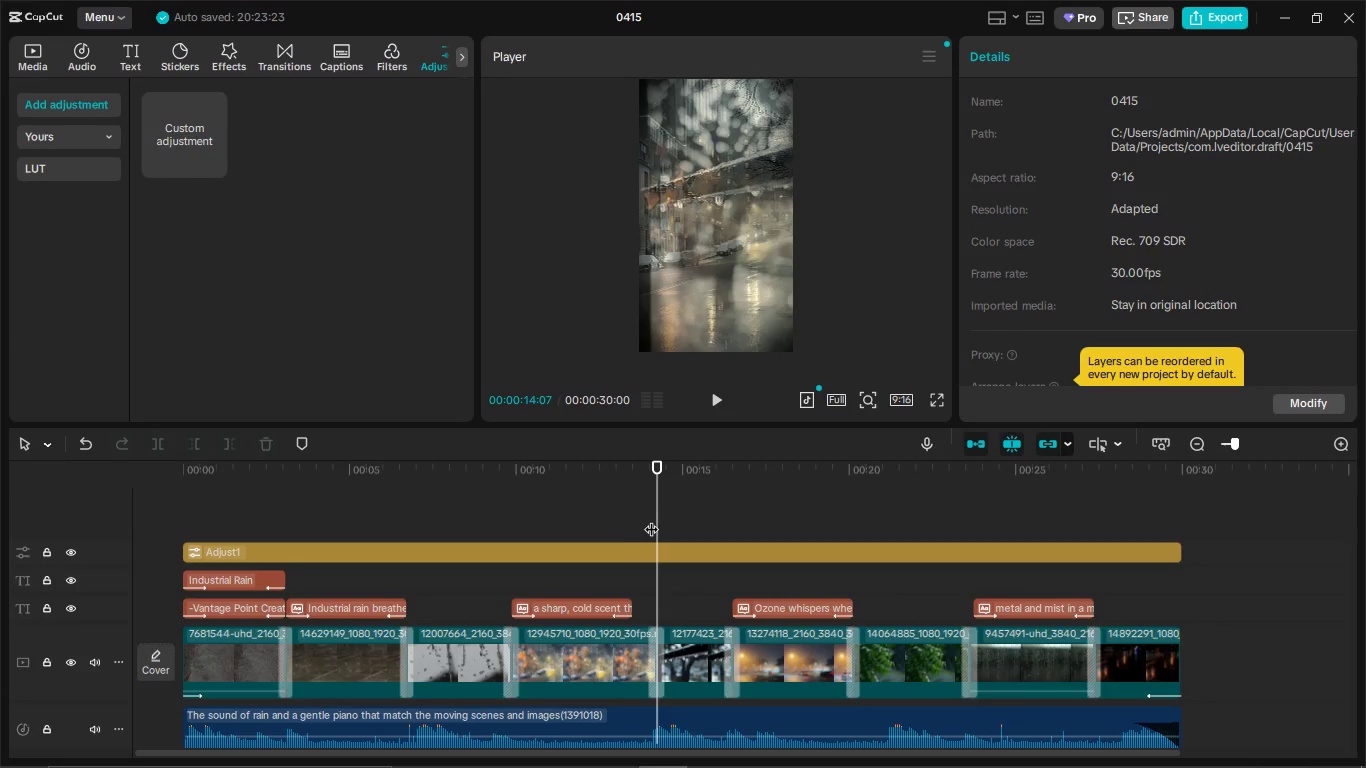 
left_click_drag(start_coordinate=[652, 519], to_coordinate=[604, 528])
 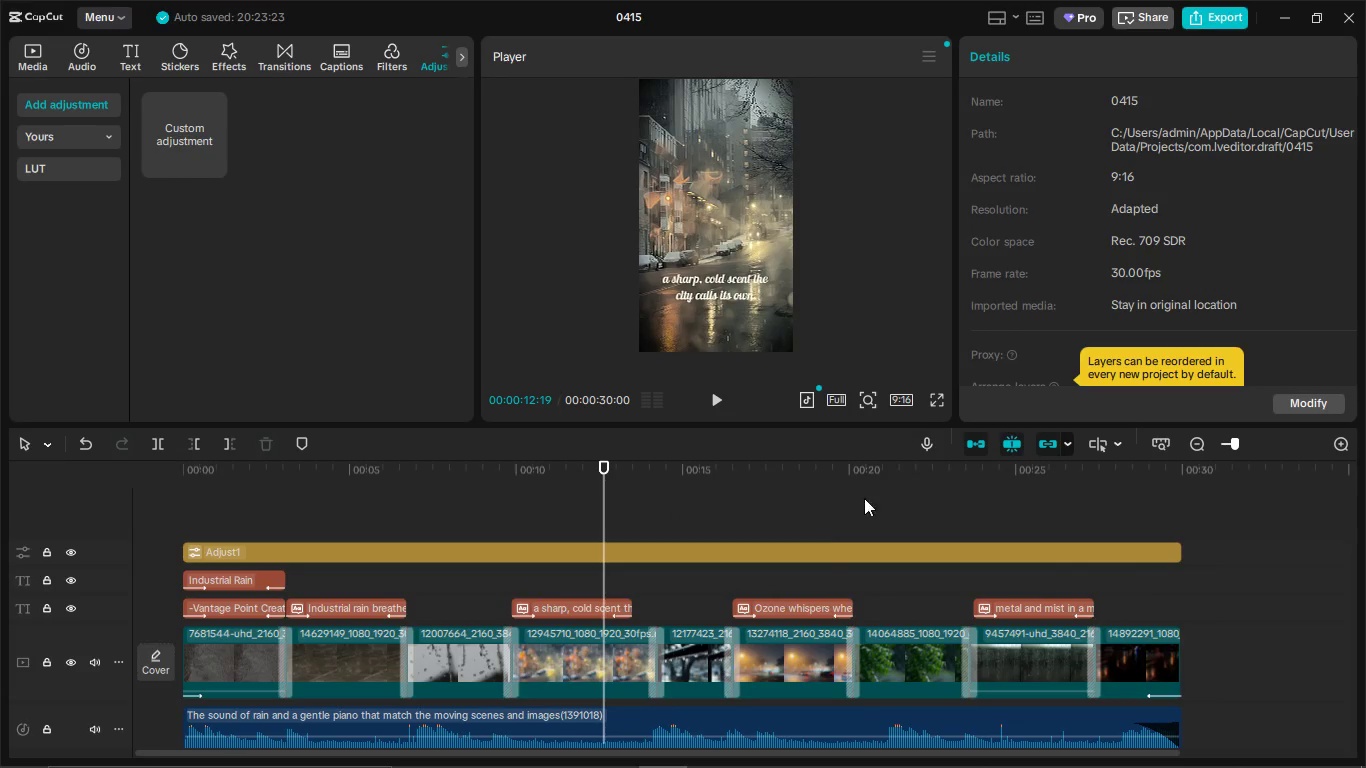 
left_click([828, 552])
 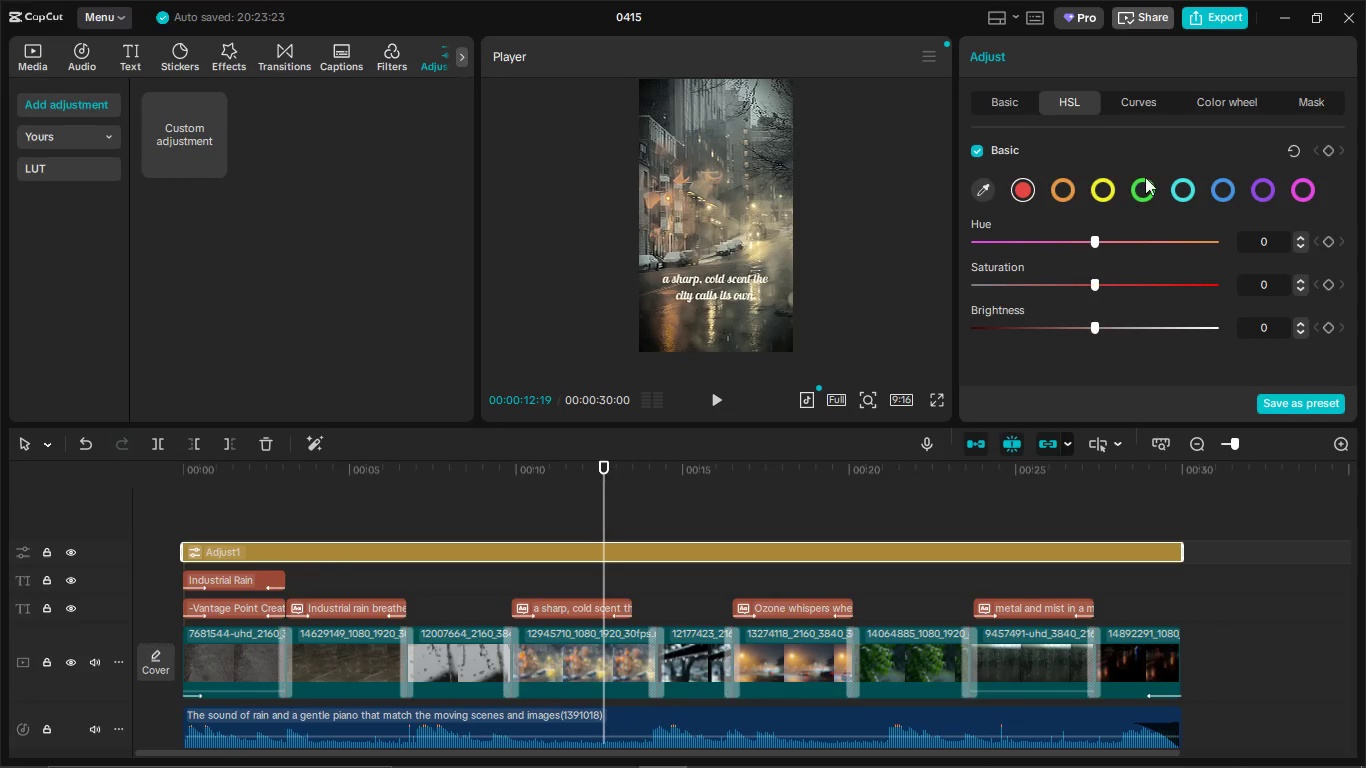 
key(Alt+AltLeft)
 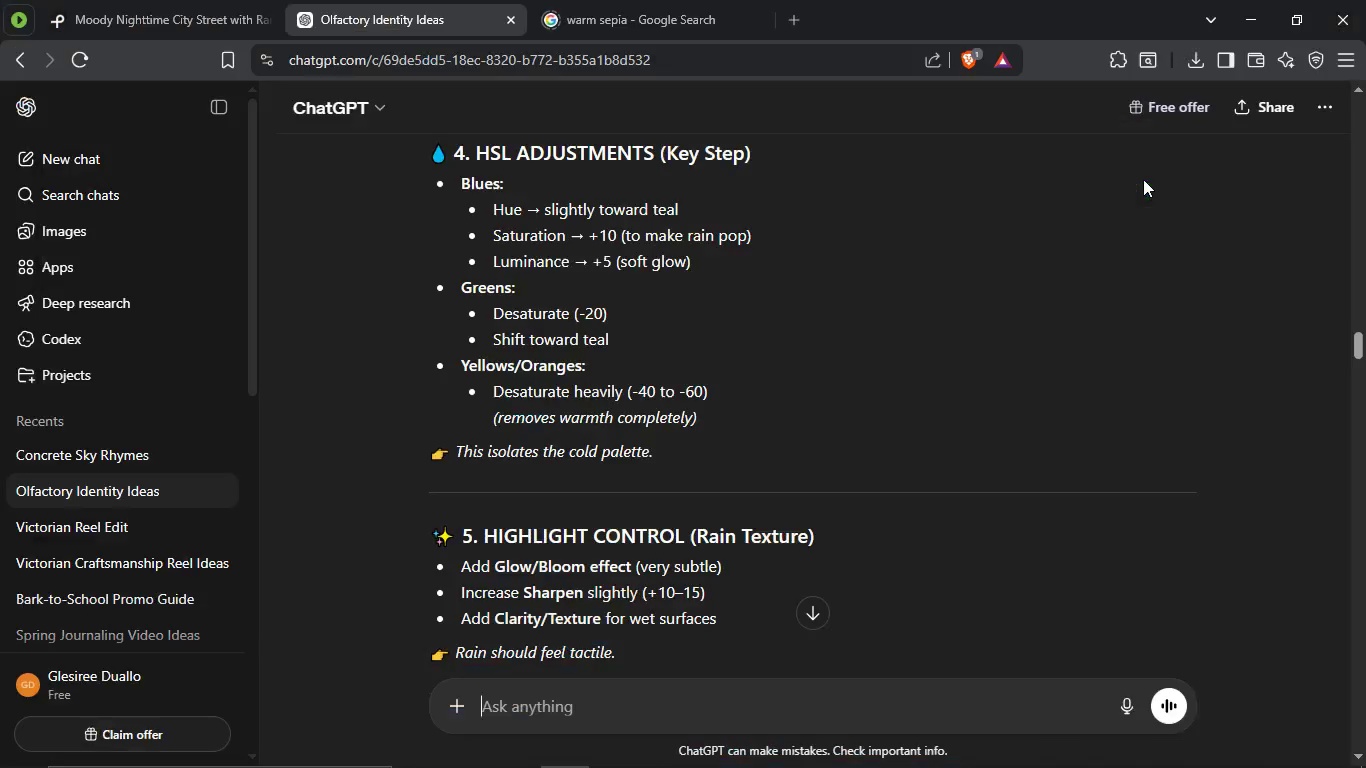 
key(Alt+Tab)
 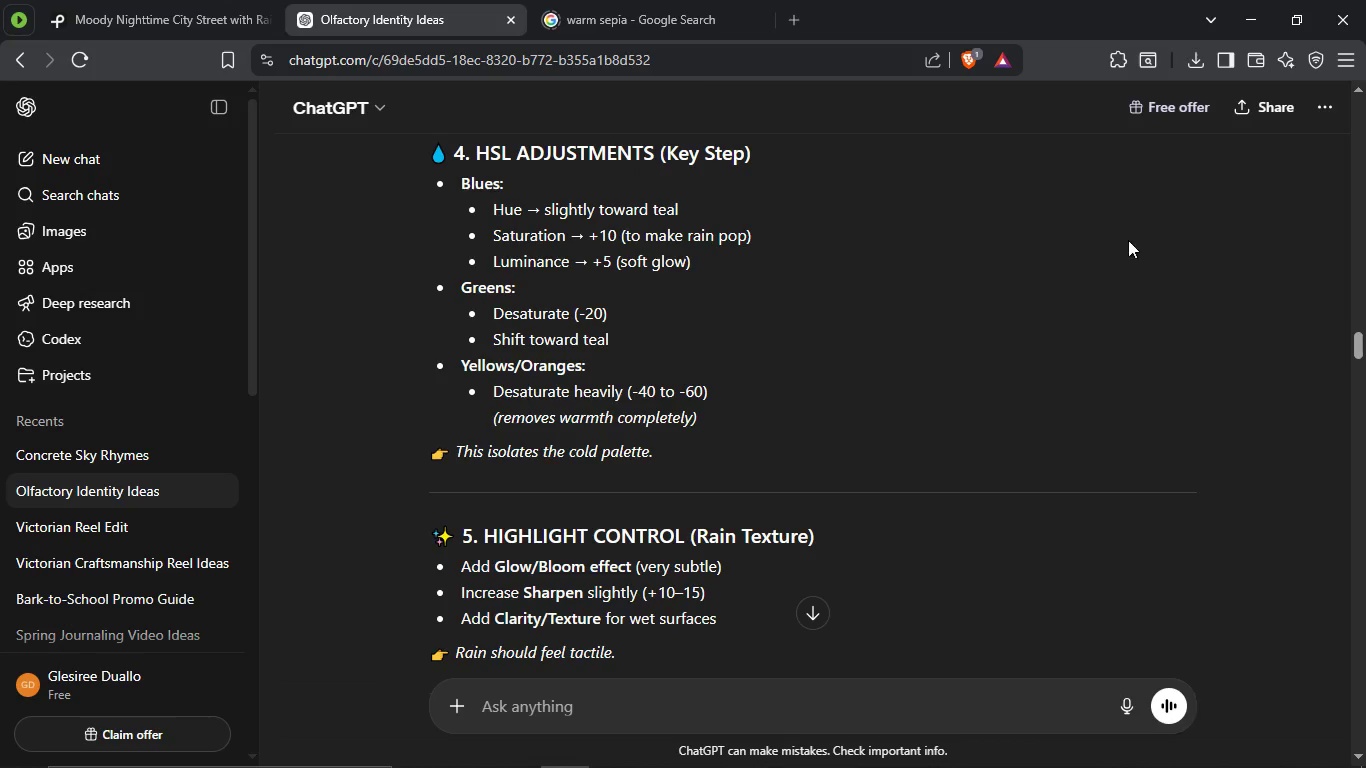 
key(Alt+AltLeft)
 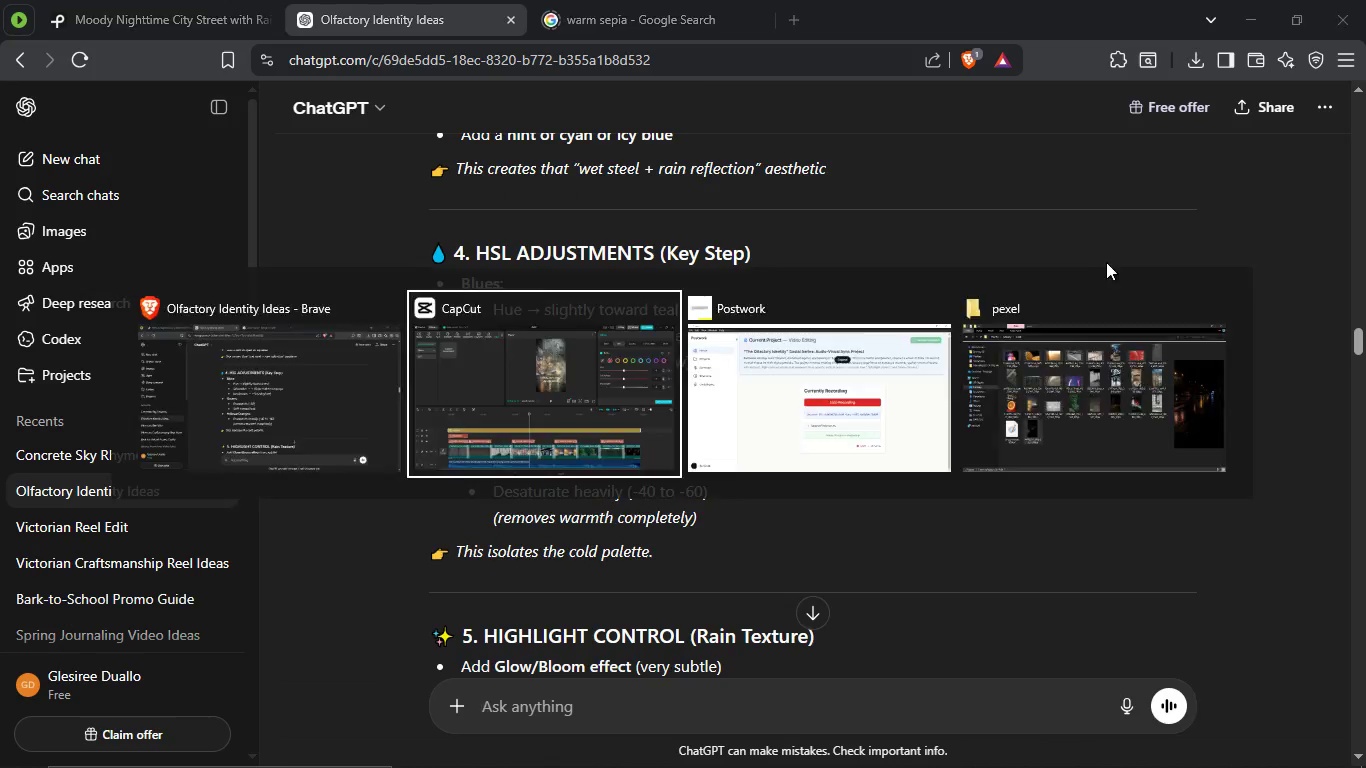 
key(Alt+Tab)
 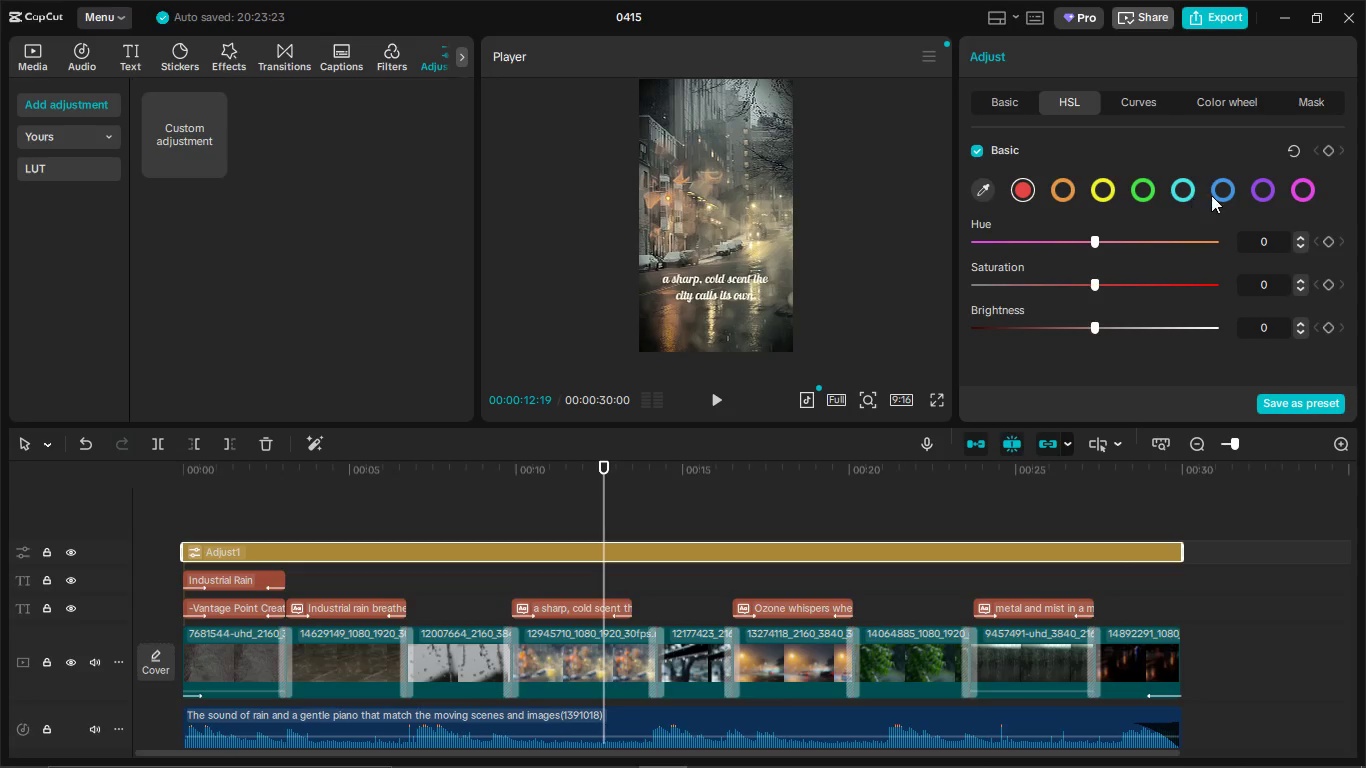 
scroll: coordinate [1085, 257], scroll_direction: up, amount: 1.0
 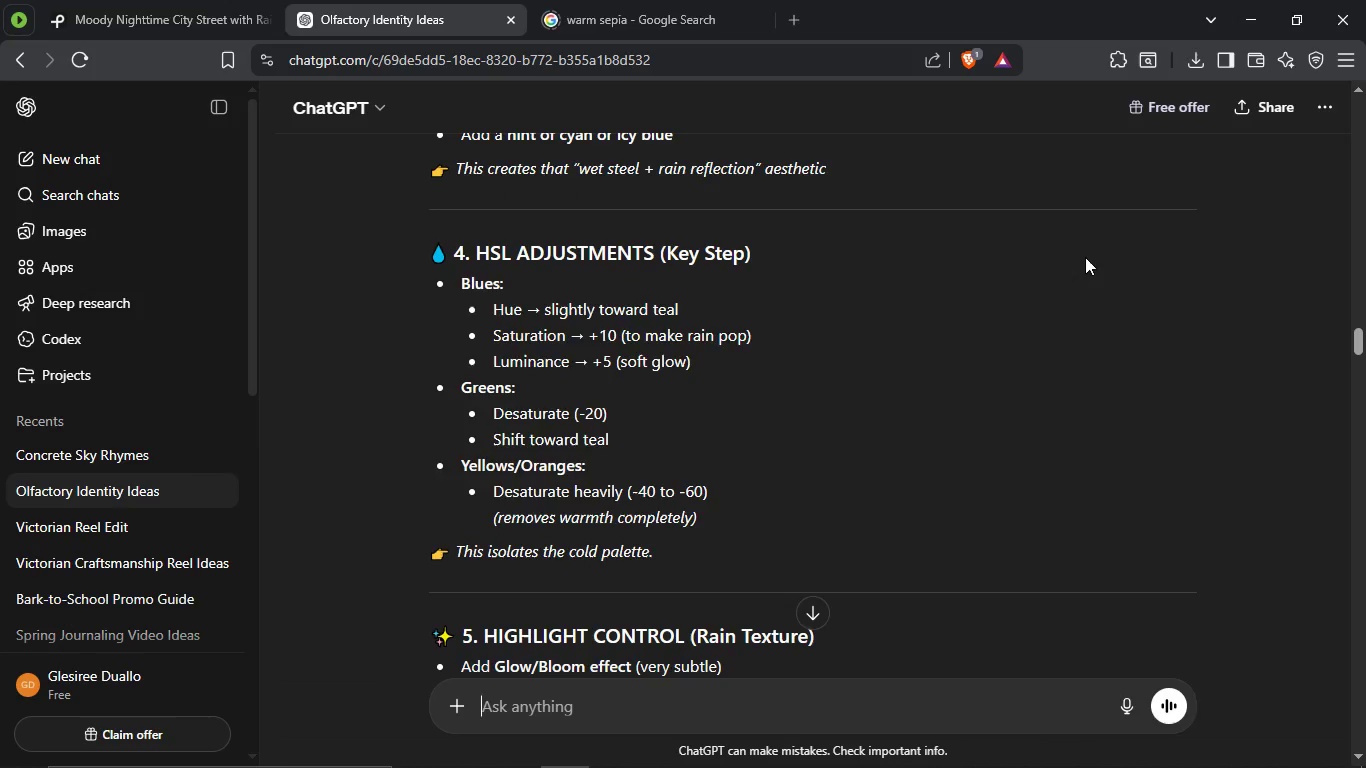 
left_click([1218, 196])
 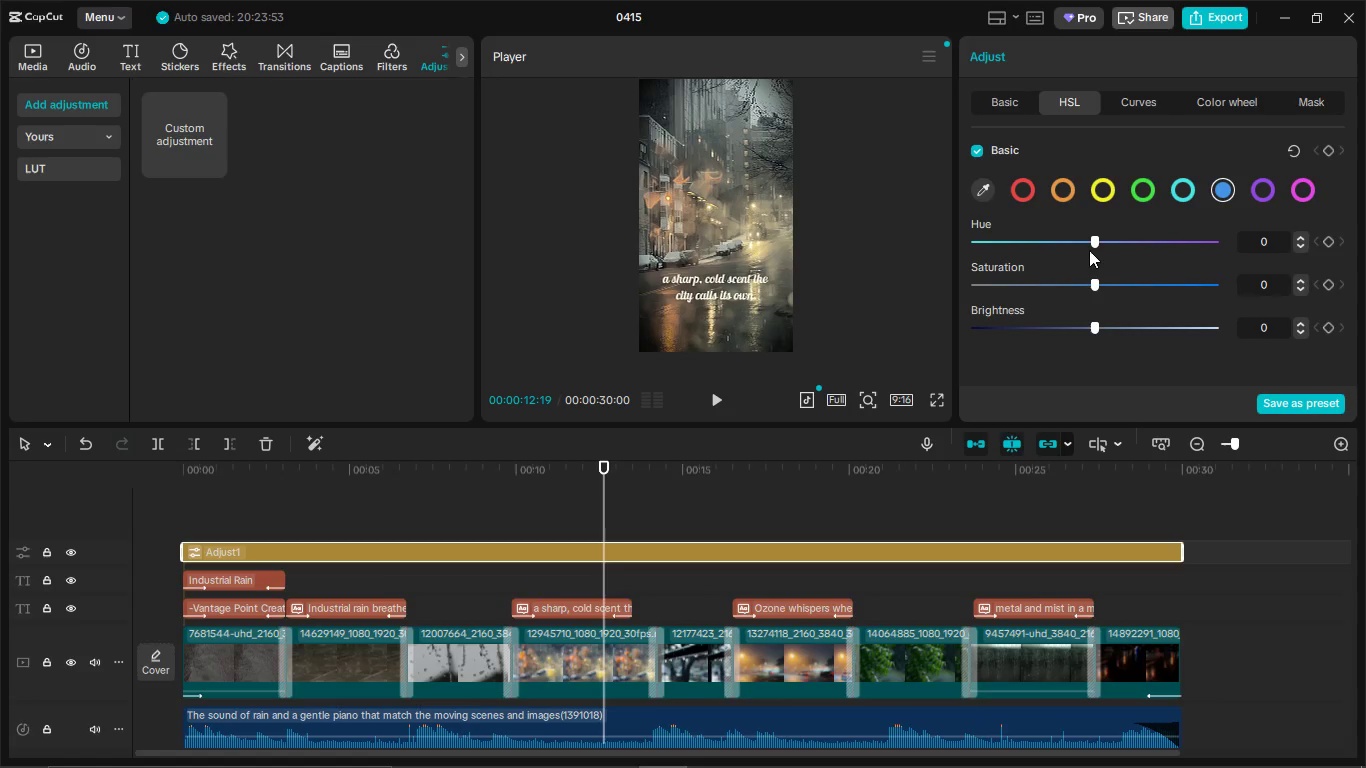 
left_click_drag(start_coordinate=[1093, 244], to_coordinate=[1016, 241])
 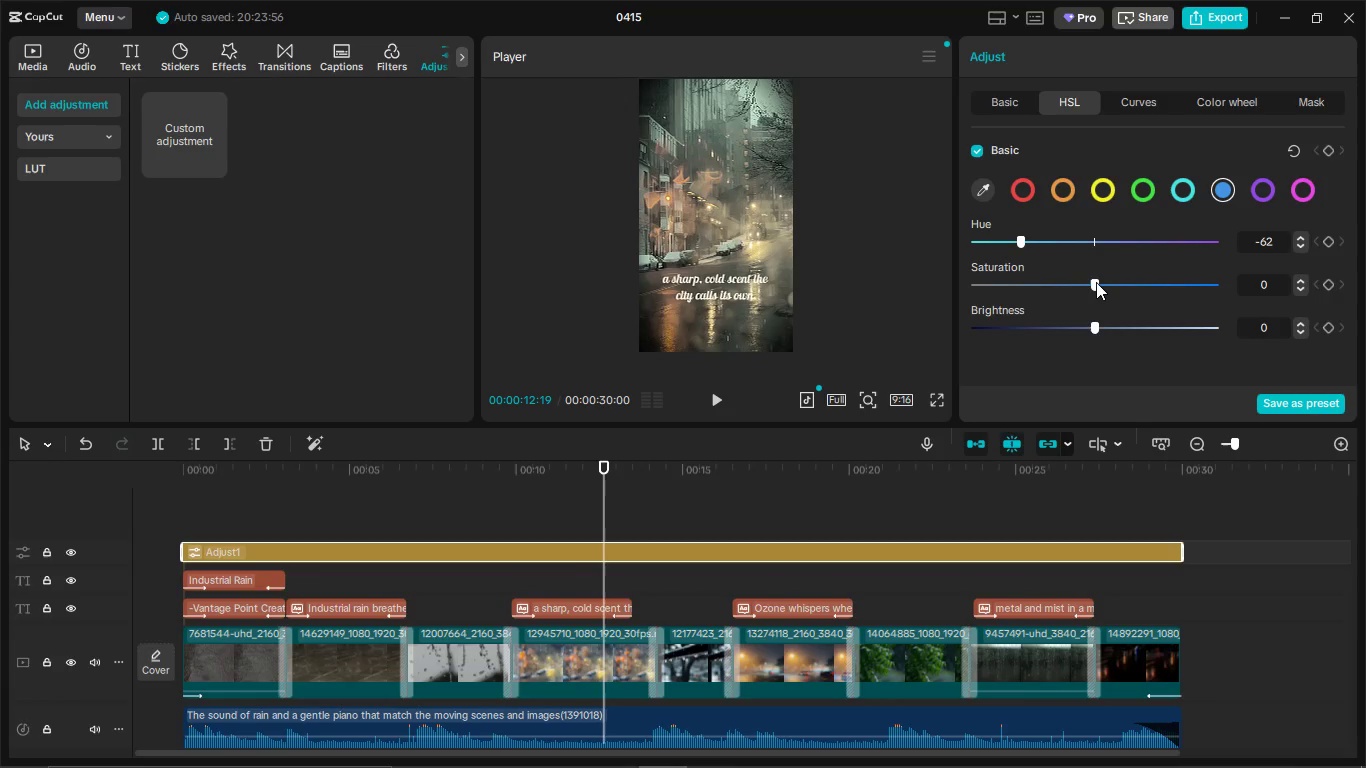 
left_click_drag(start_coordinate=[1096, 282], to_coordinate=[1136, 284])
 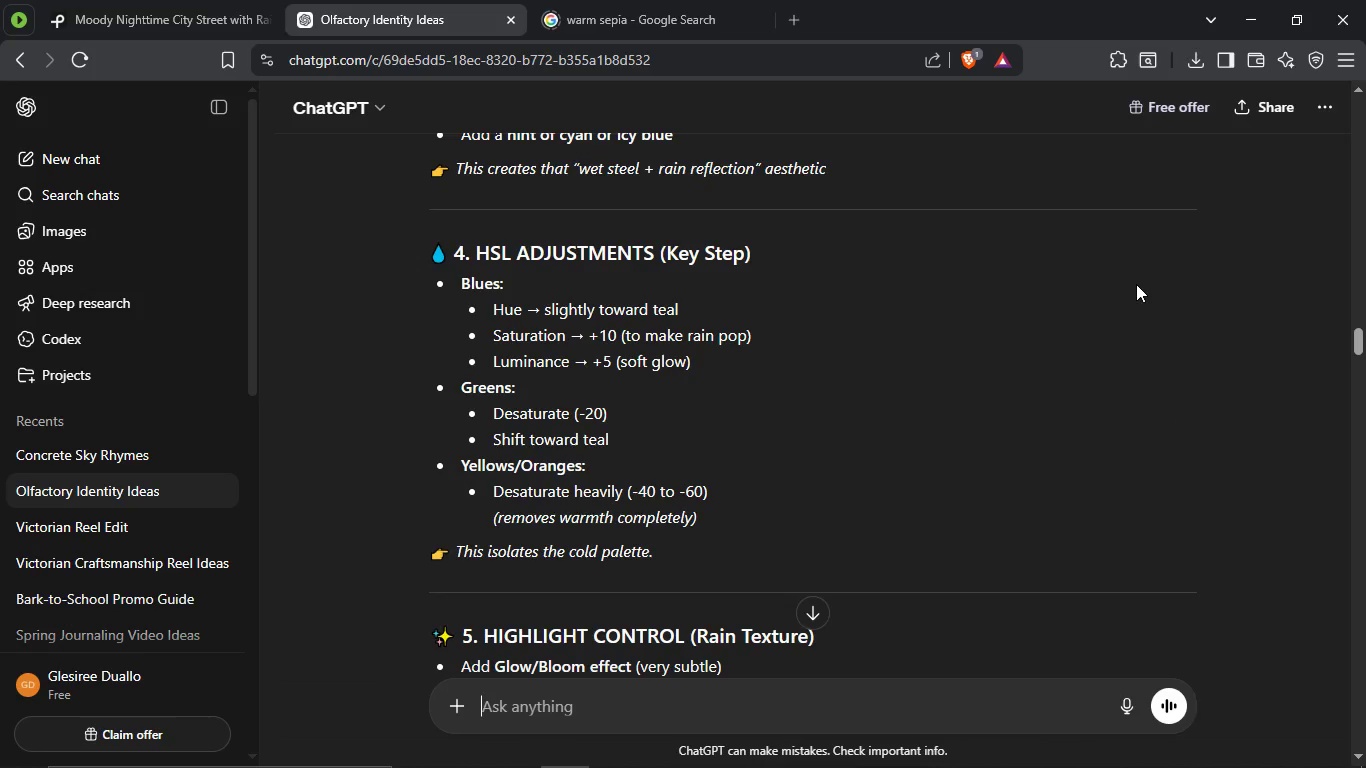 
key(Alt+AltLeft)
 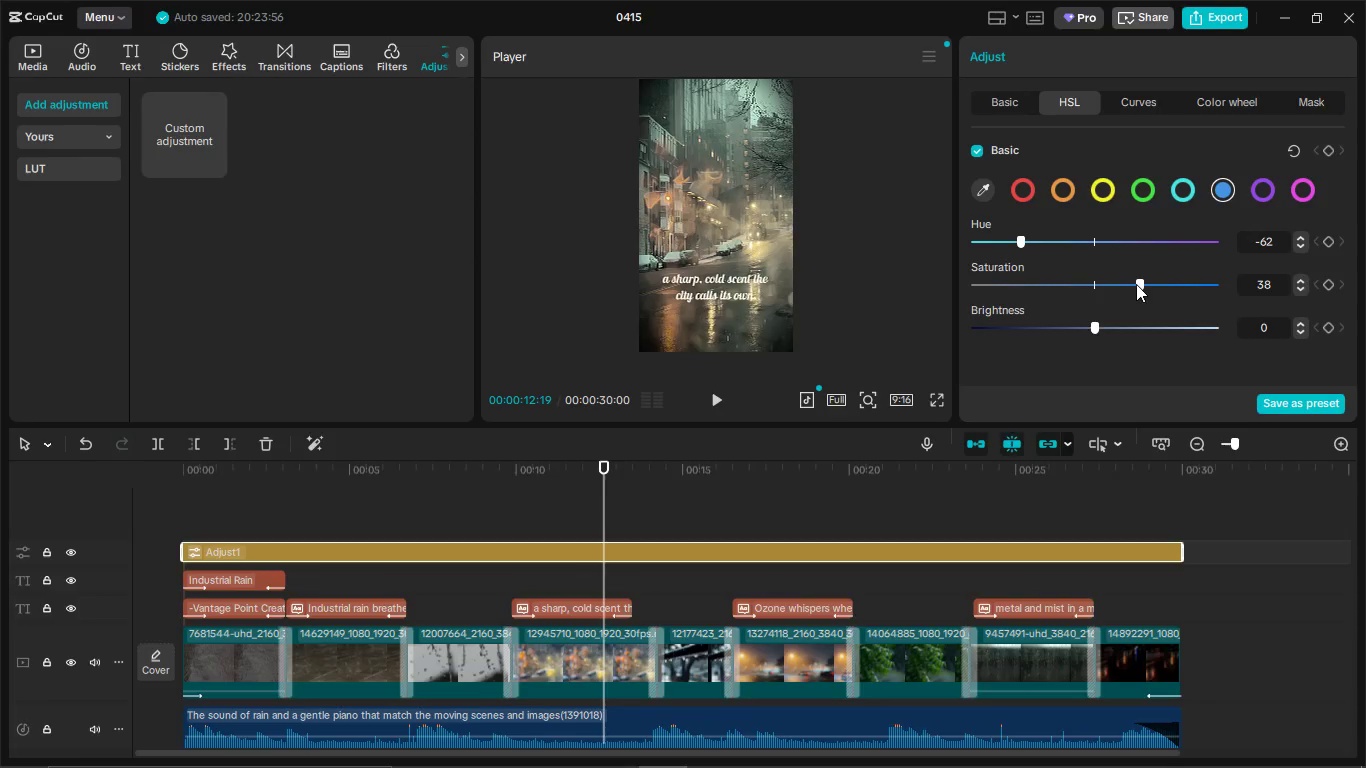 
key(Alt+Tab)
 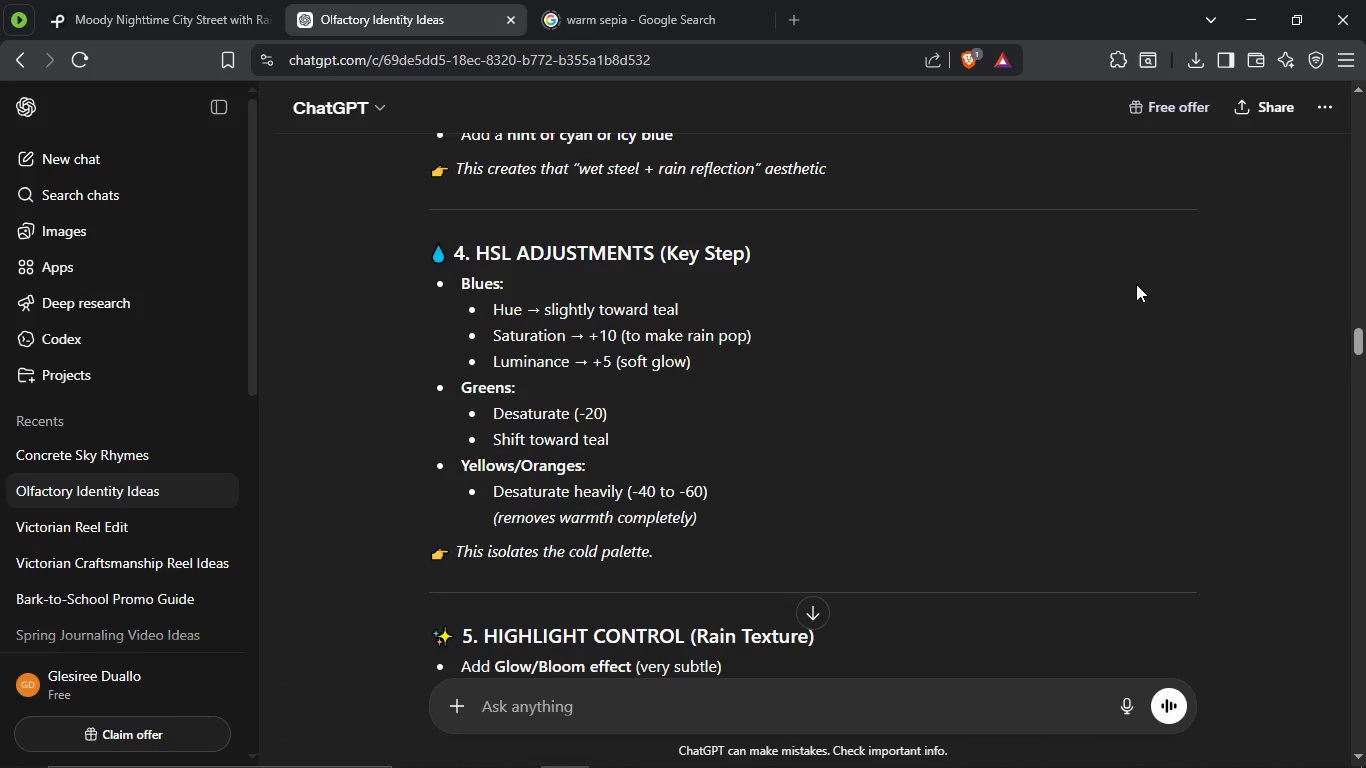 
key(Alt+AltLeft)
 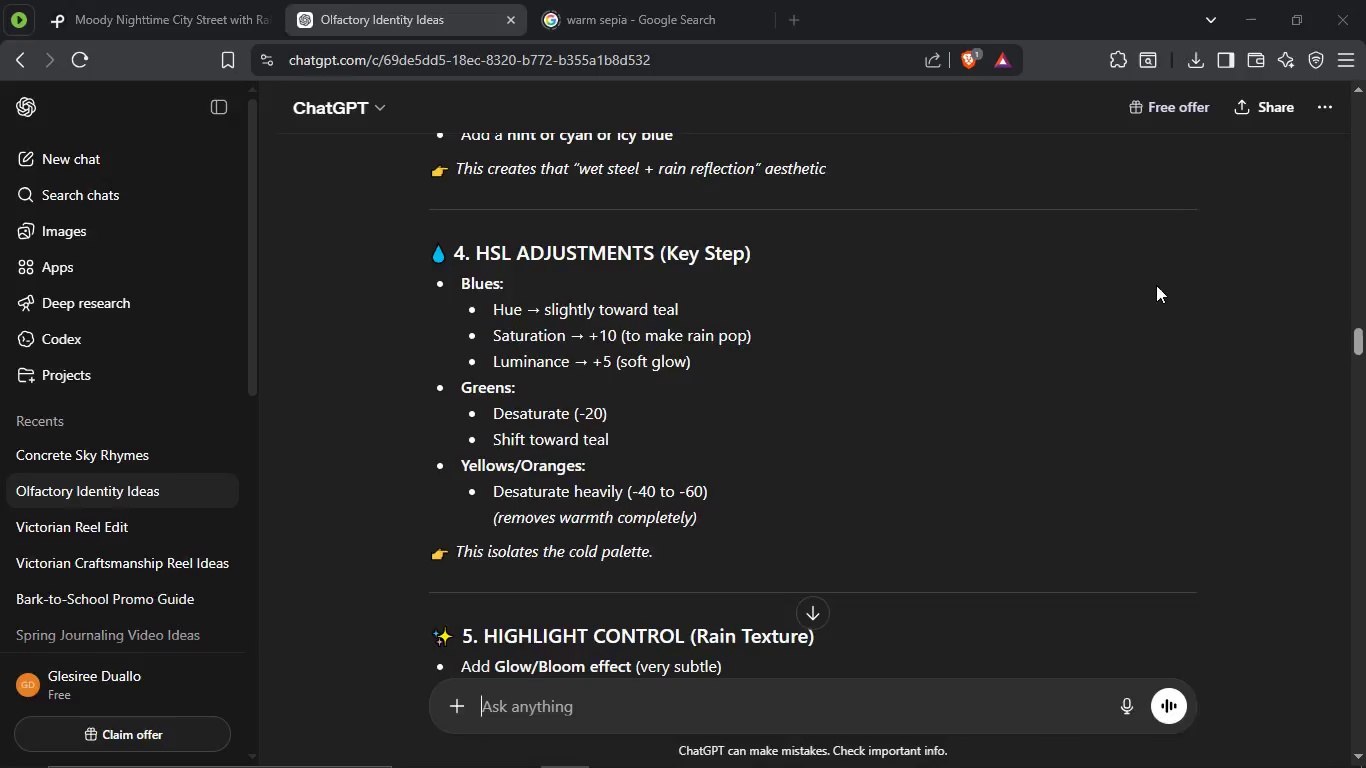 
key(Alt+Tab)
 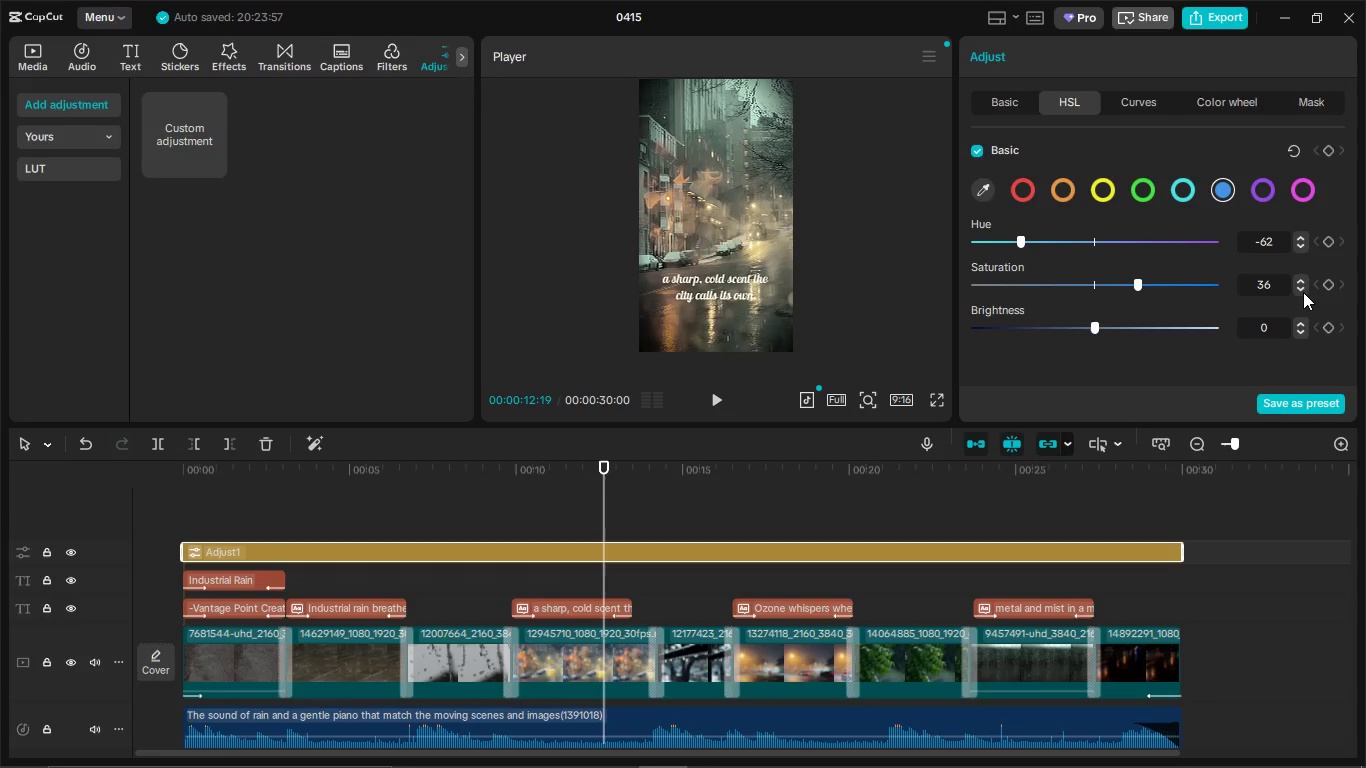 
double_click([1303, 292])
 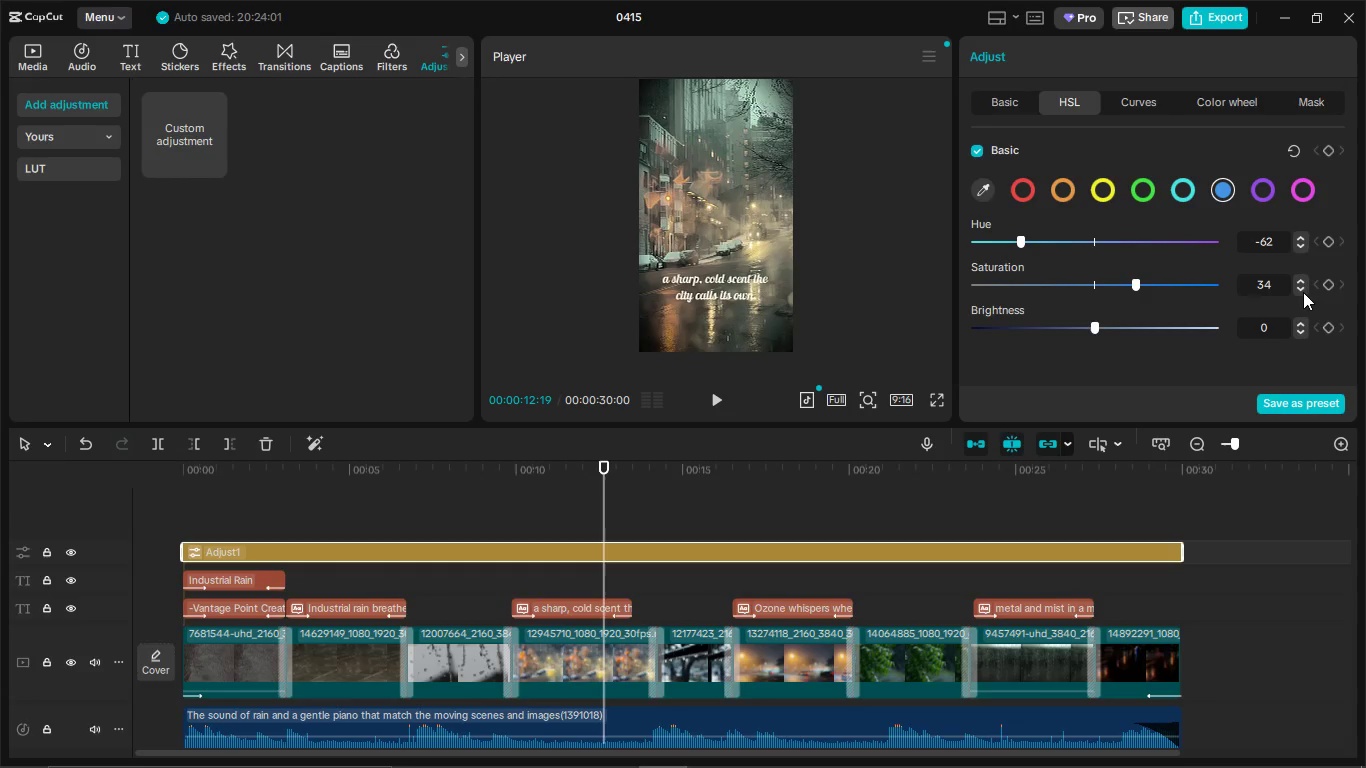 
triple_click([1303, 292])
 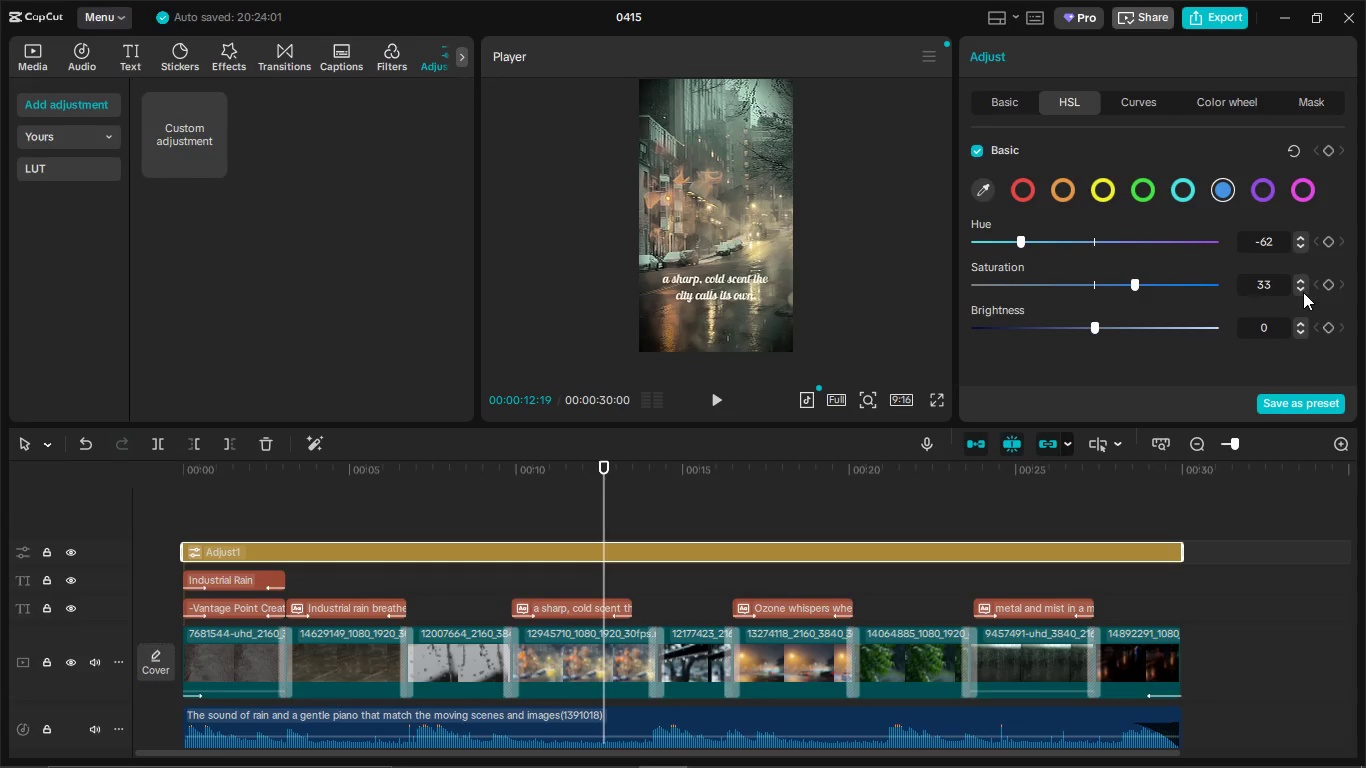 
triple_click([1303, 292])
 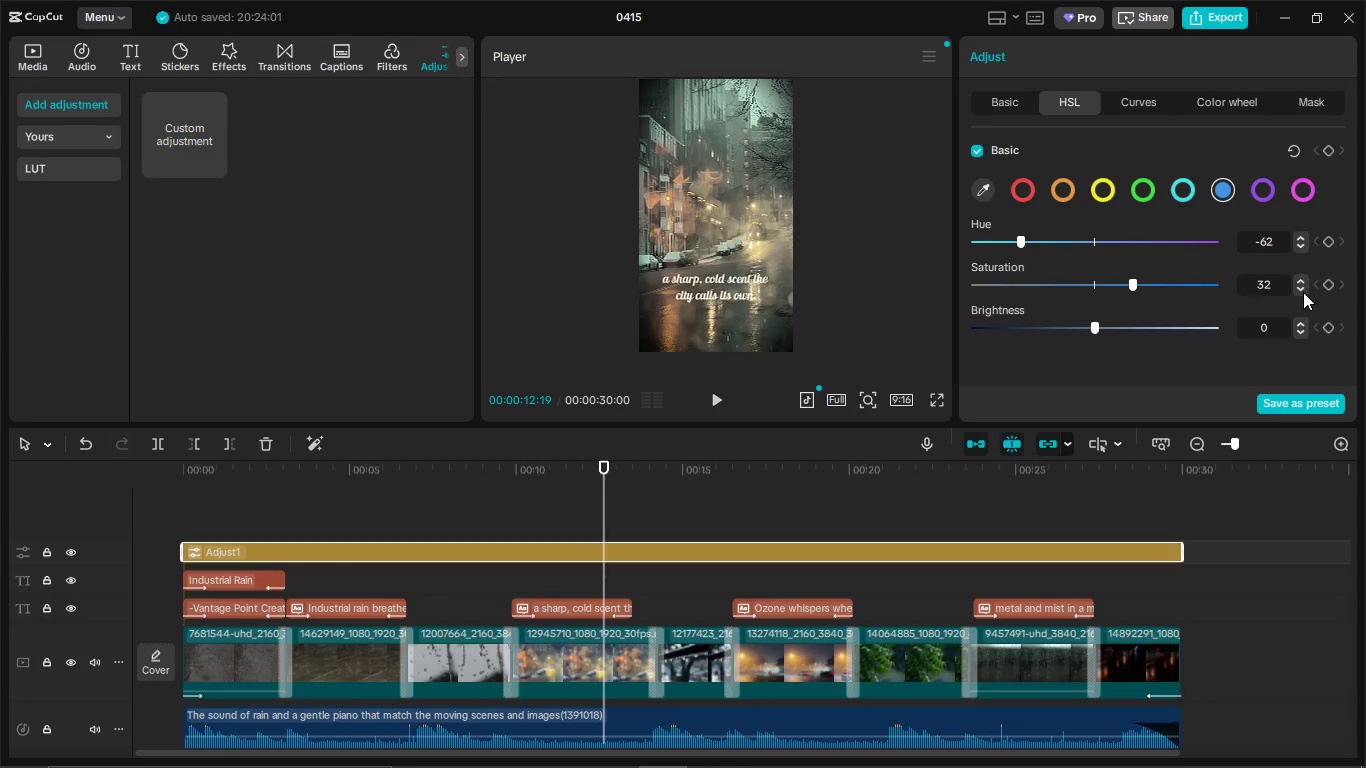 
triple_click([1303, 292])
 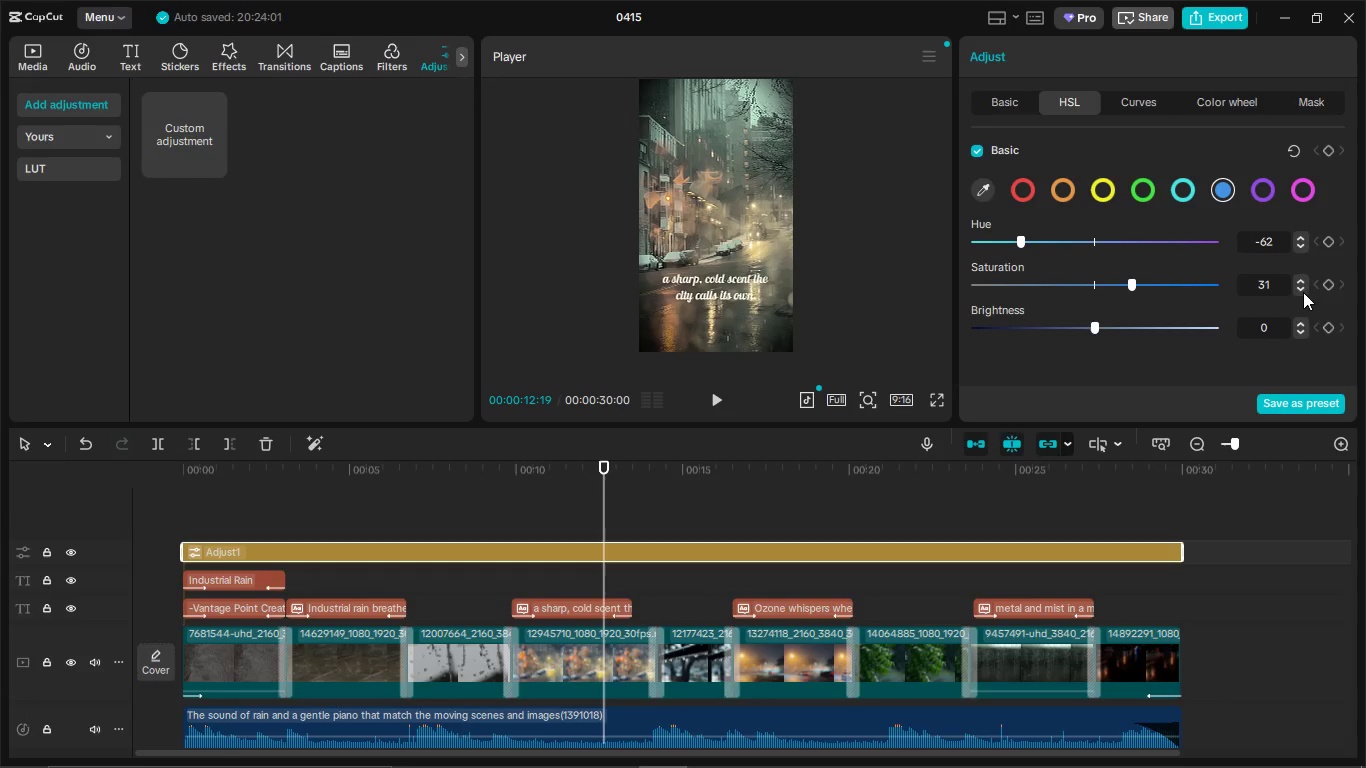 
triple_click([1303, 292])
 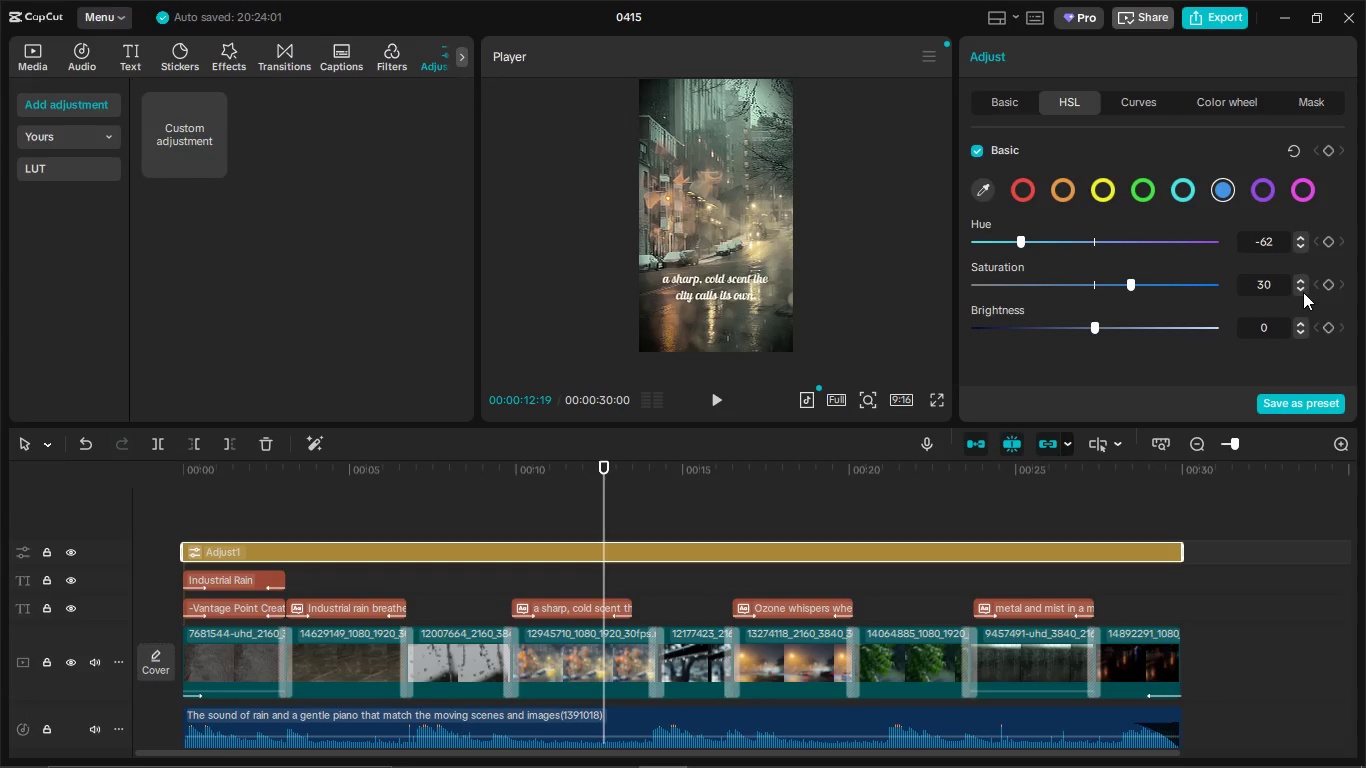 
triple_click([1303, 292])
 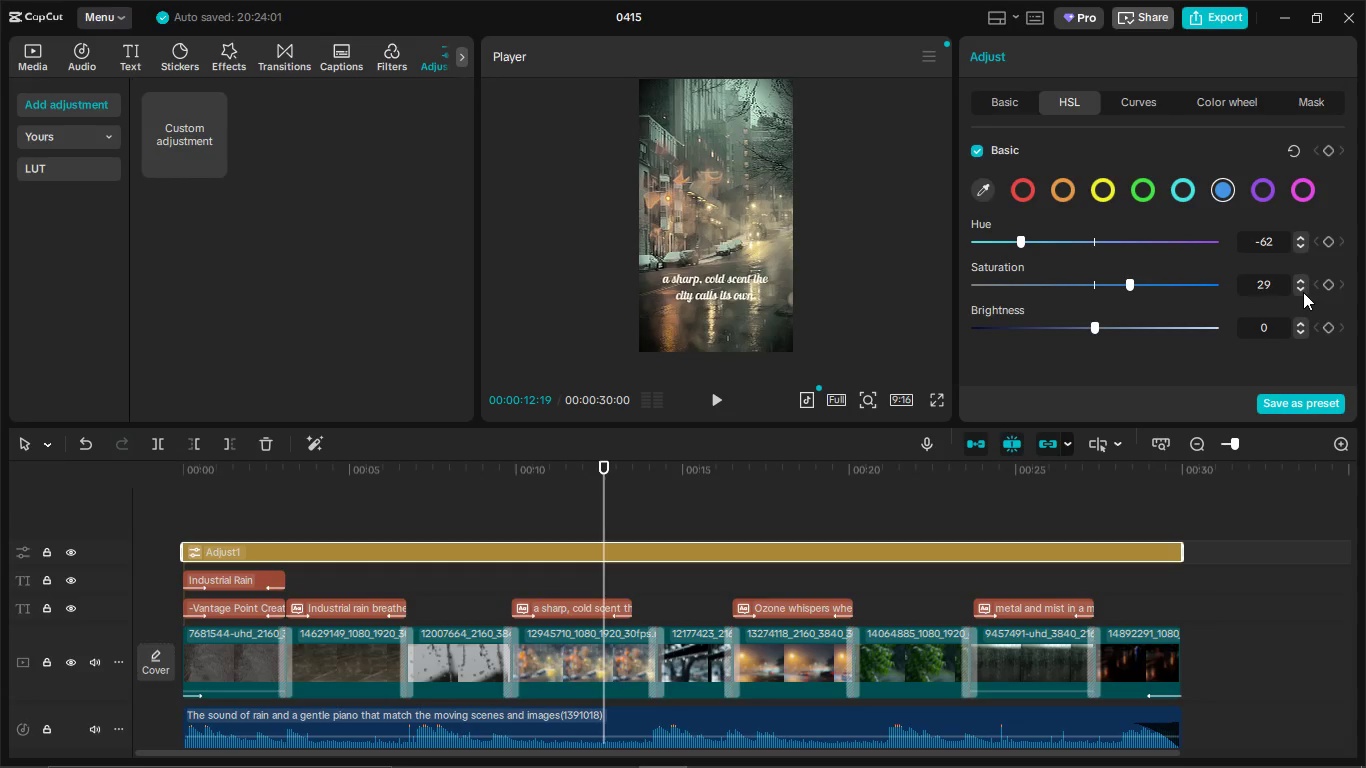 
triple_click([1303, 292])
 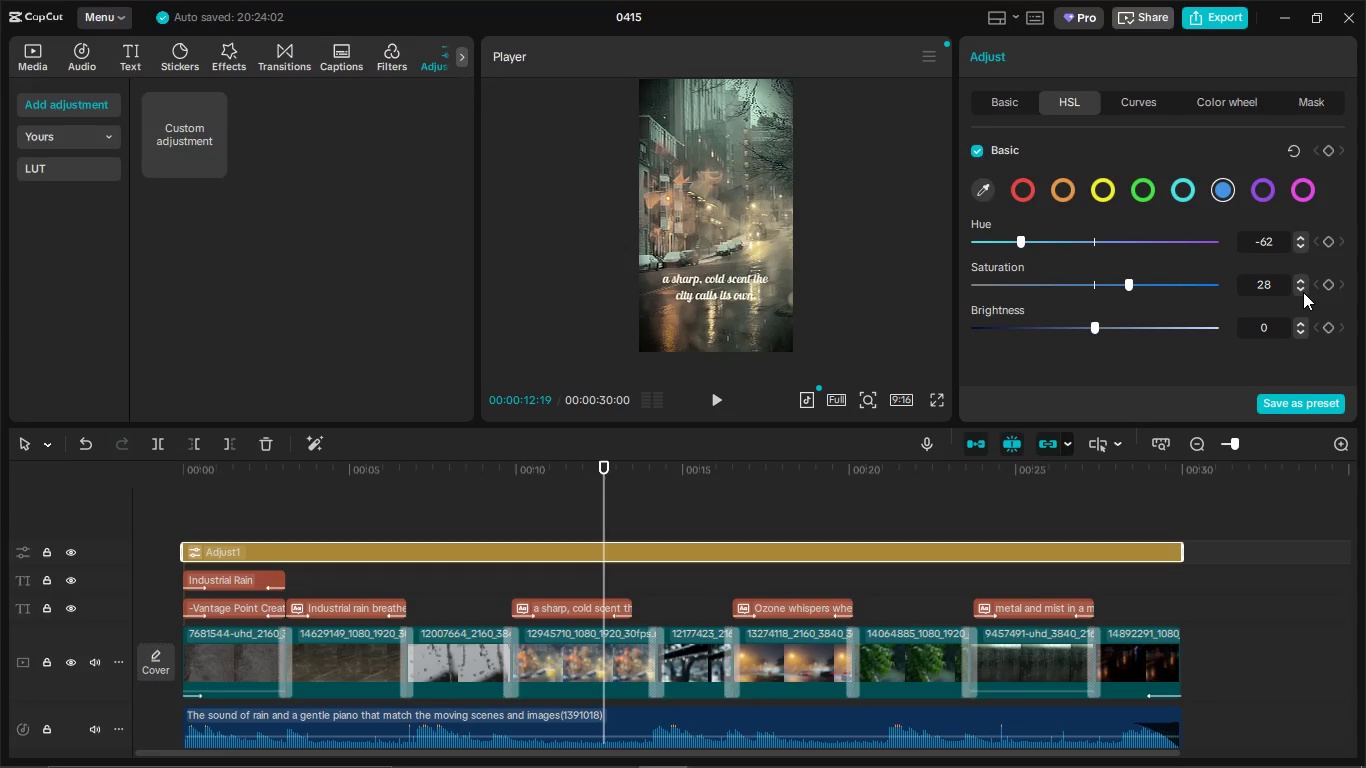 
triple_click([1303, 292])
 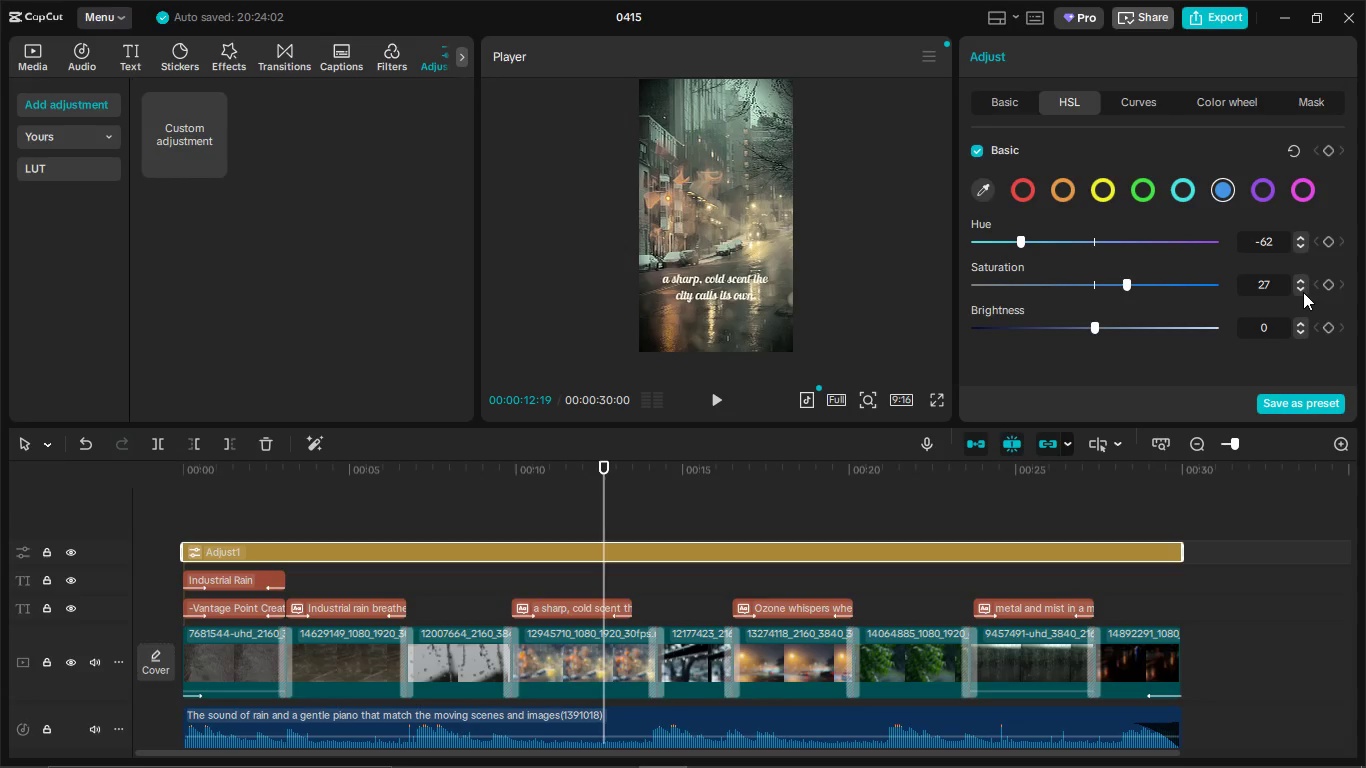 
triple_click([1303, 292])
 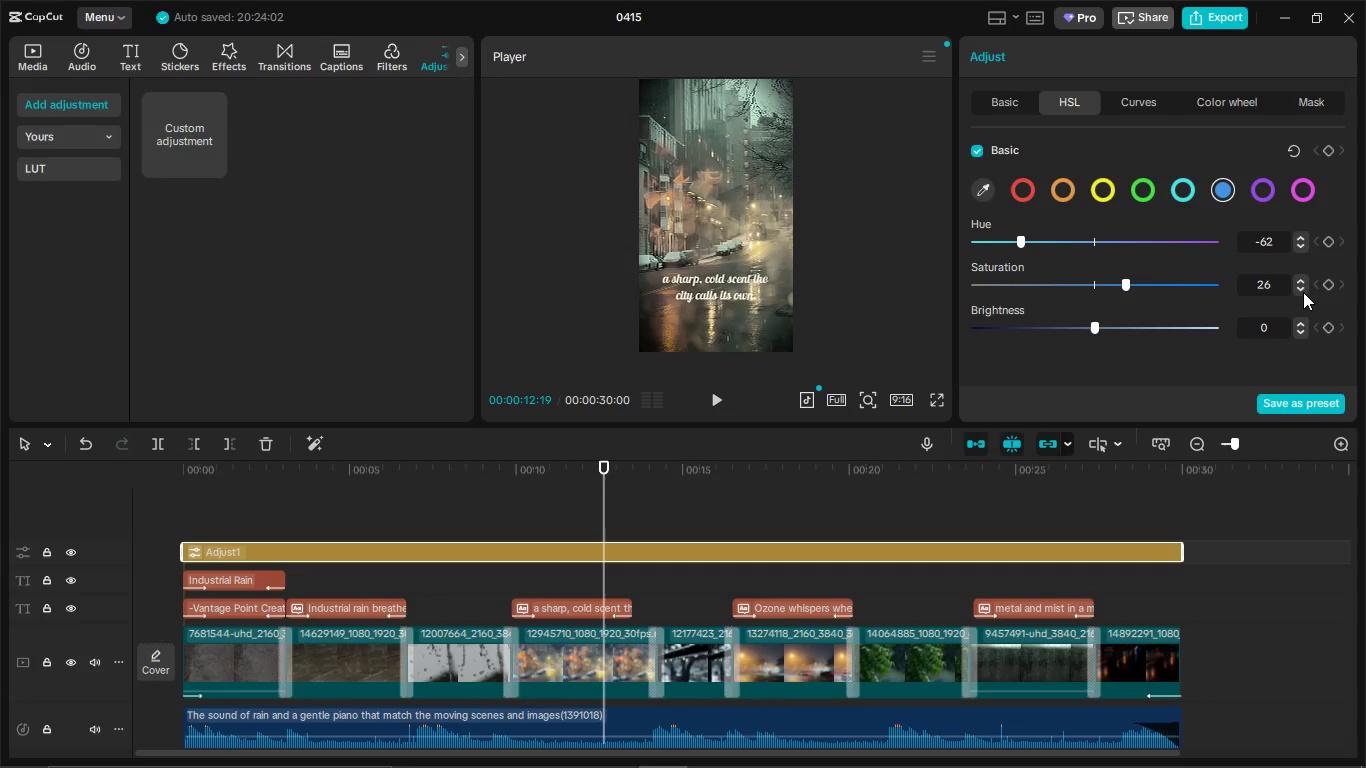 
triple_click([1303, 292])
 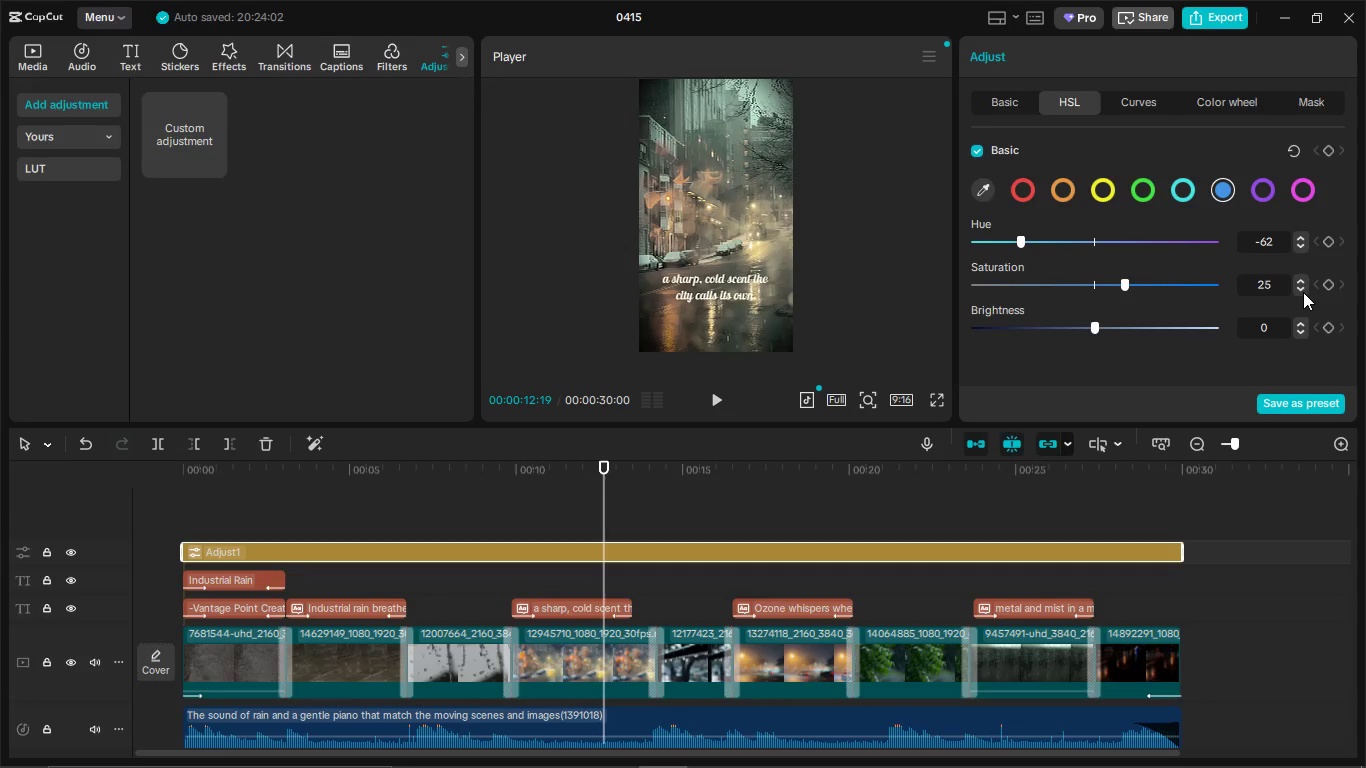 
triple_click([1303, 292])
 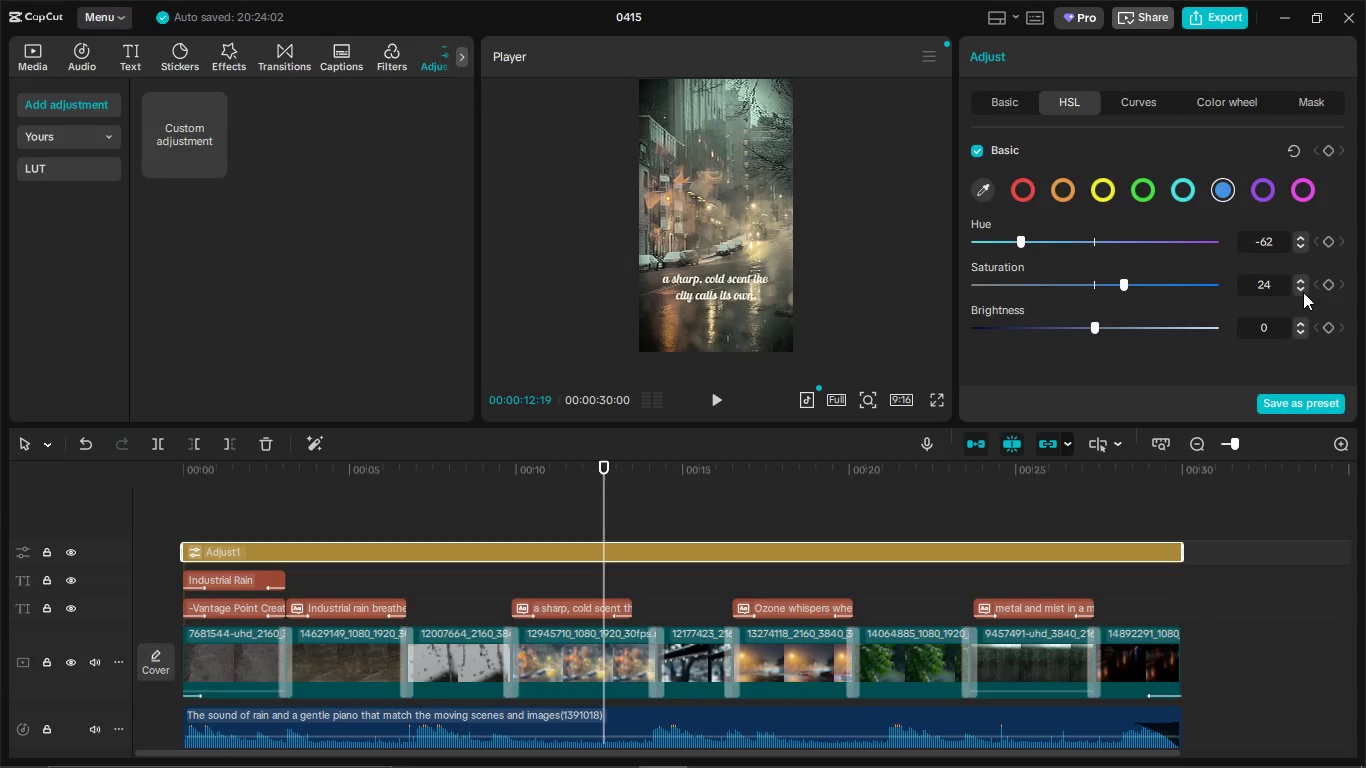 
triple_click([1303, 292])
 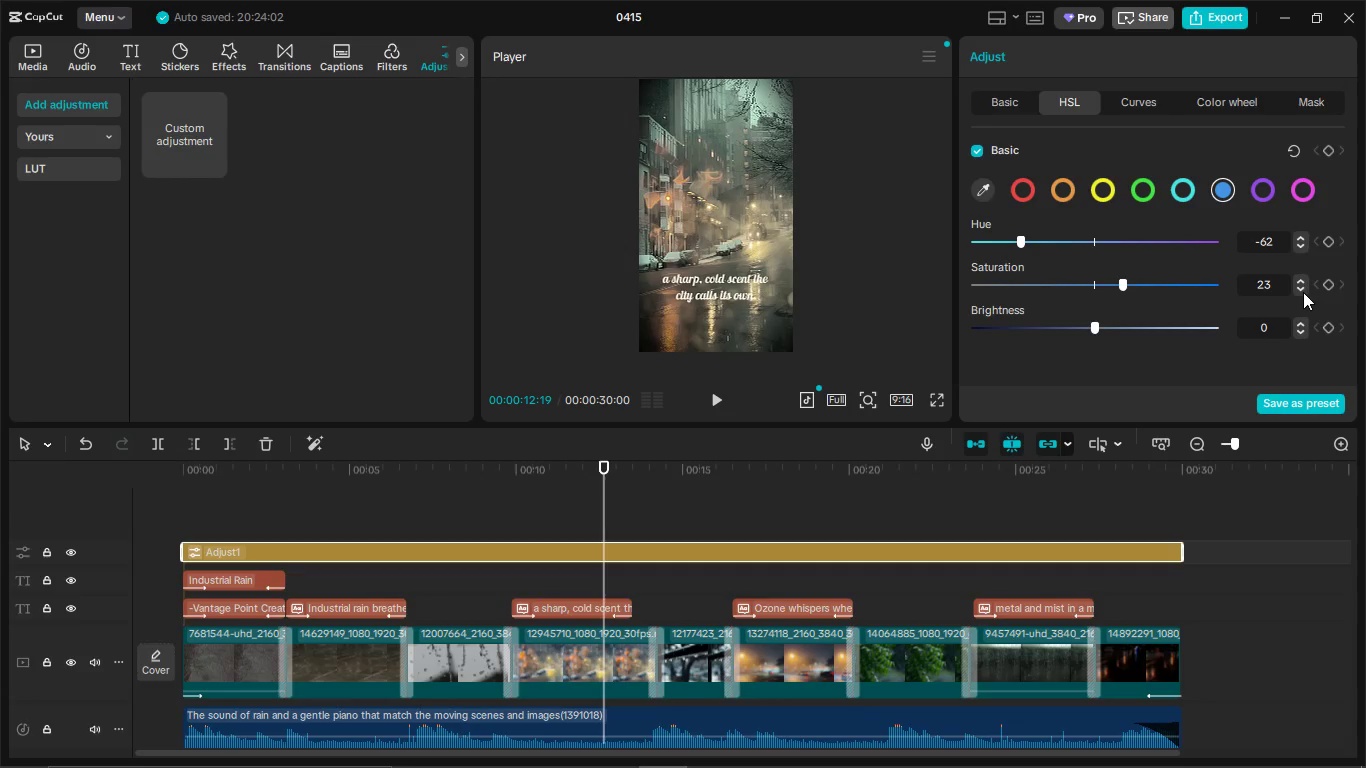 
triple_click([1303, 292])
 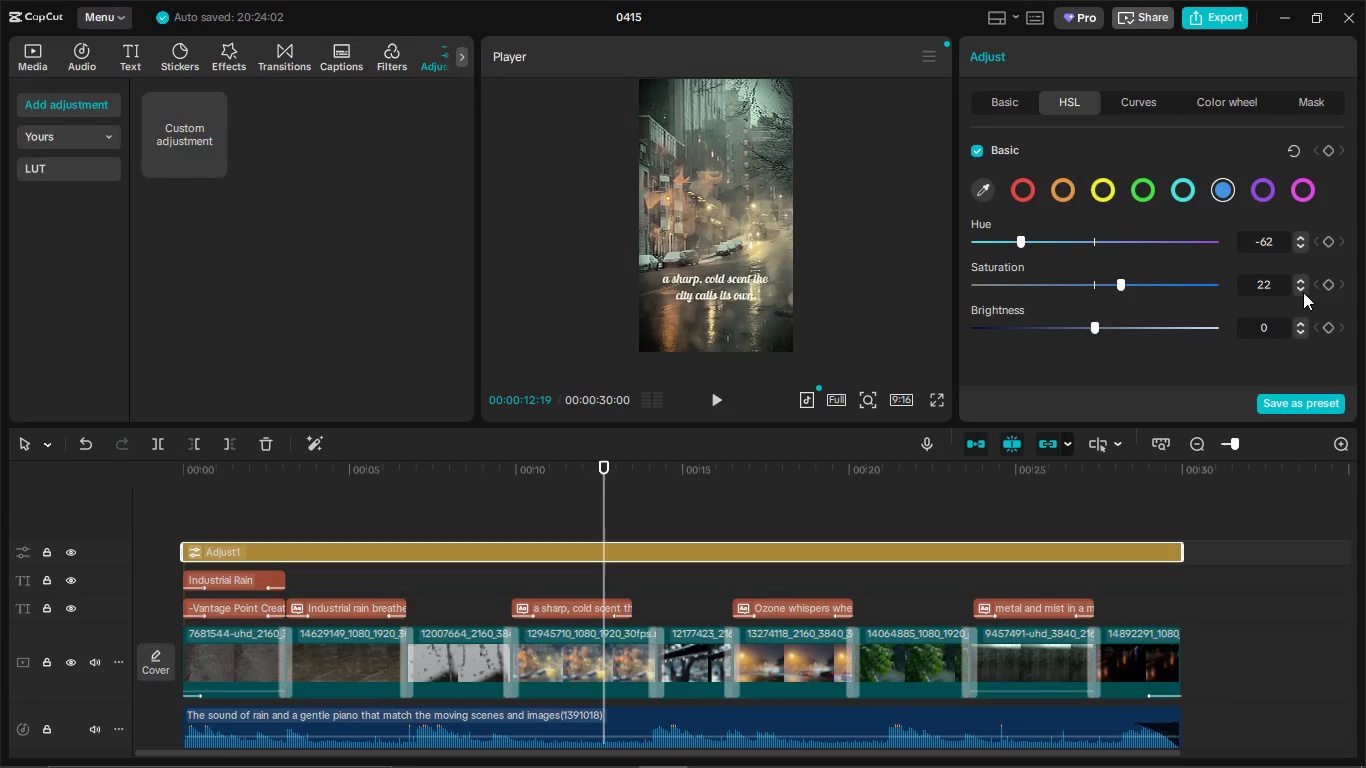 
triple_click([1303, 292])
 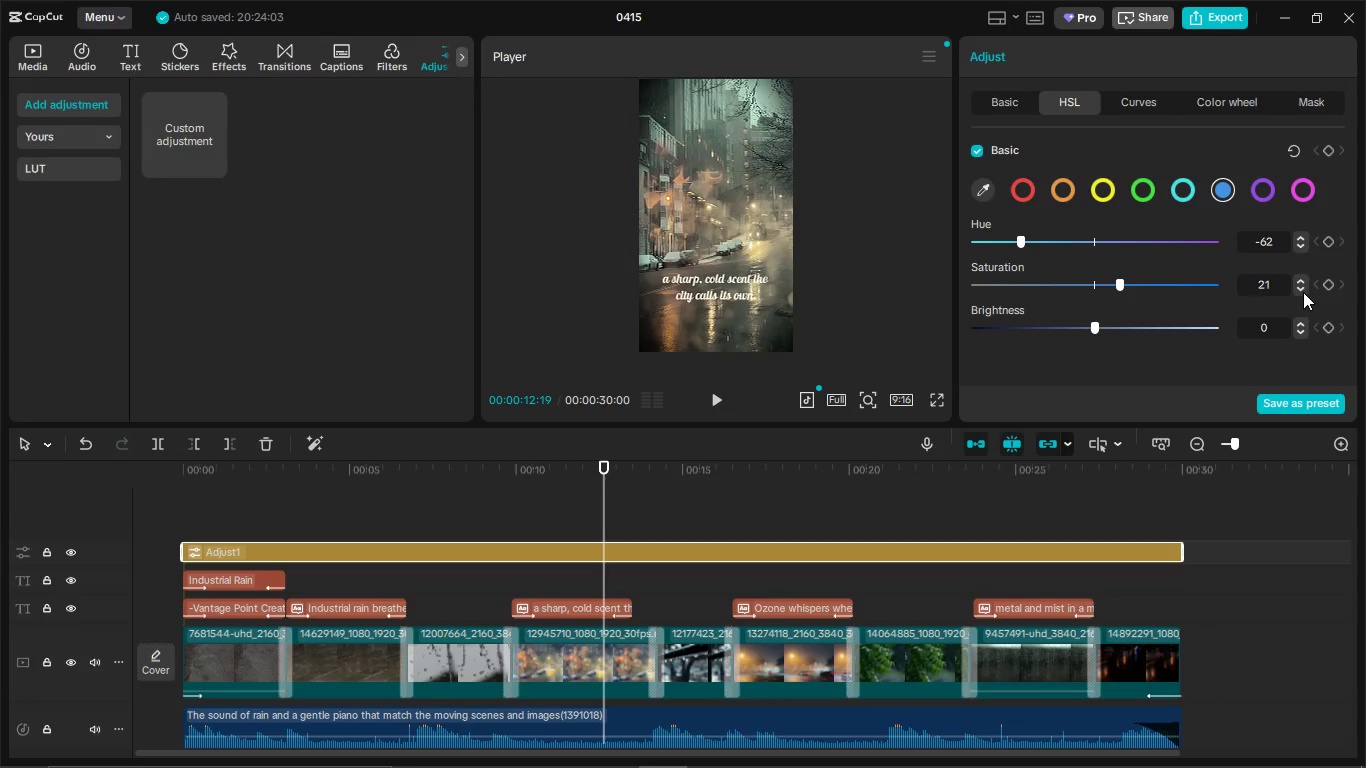 
triple_click([1303, 292])
 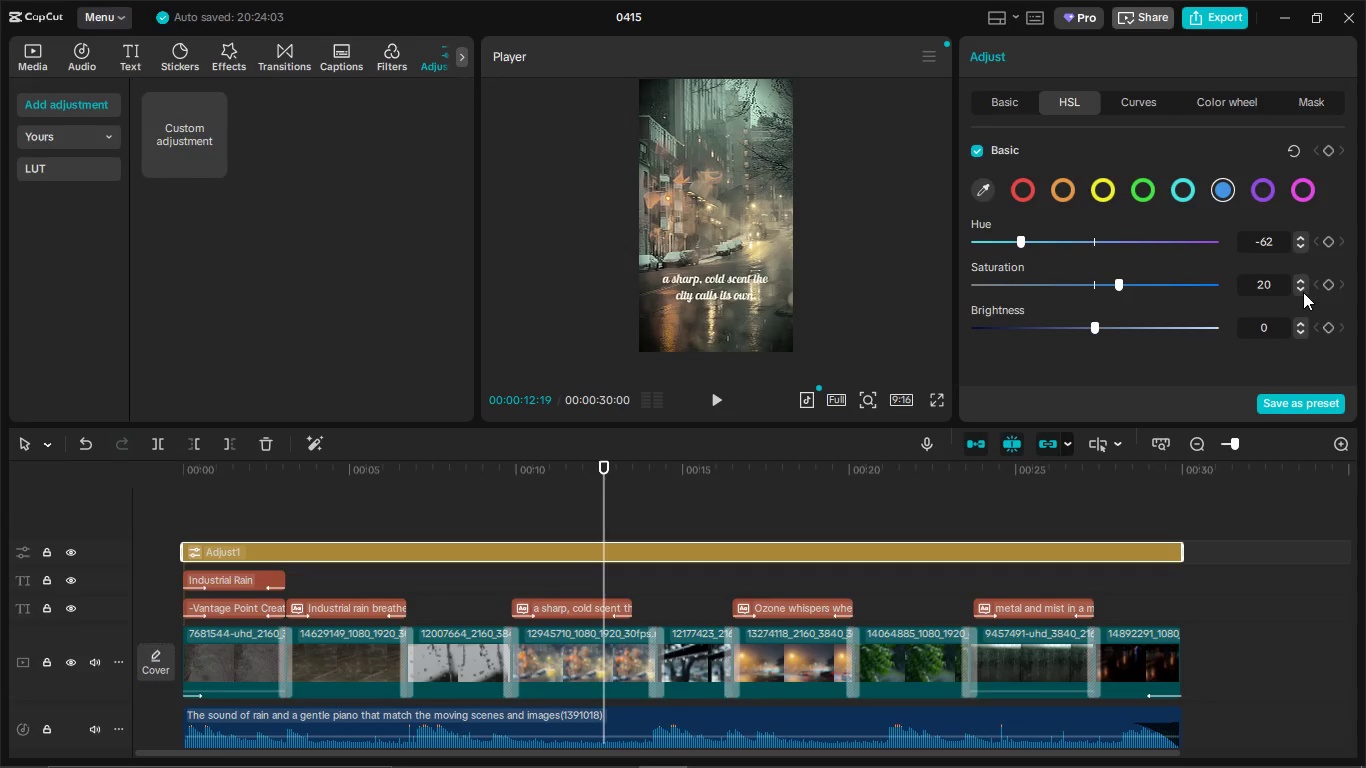 
triple_click([1303, 292])
 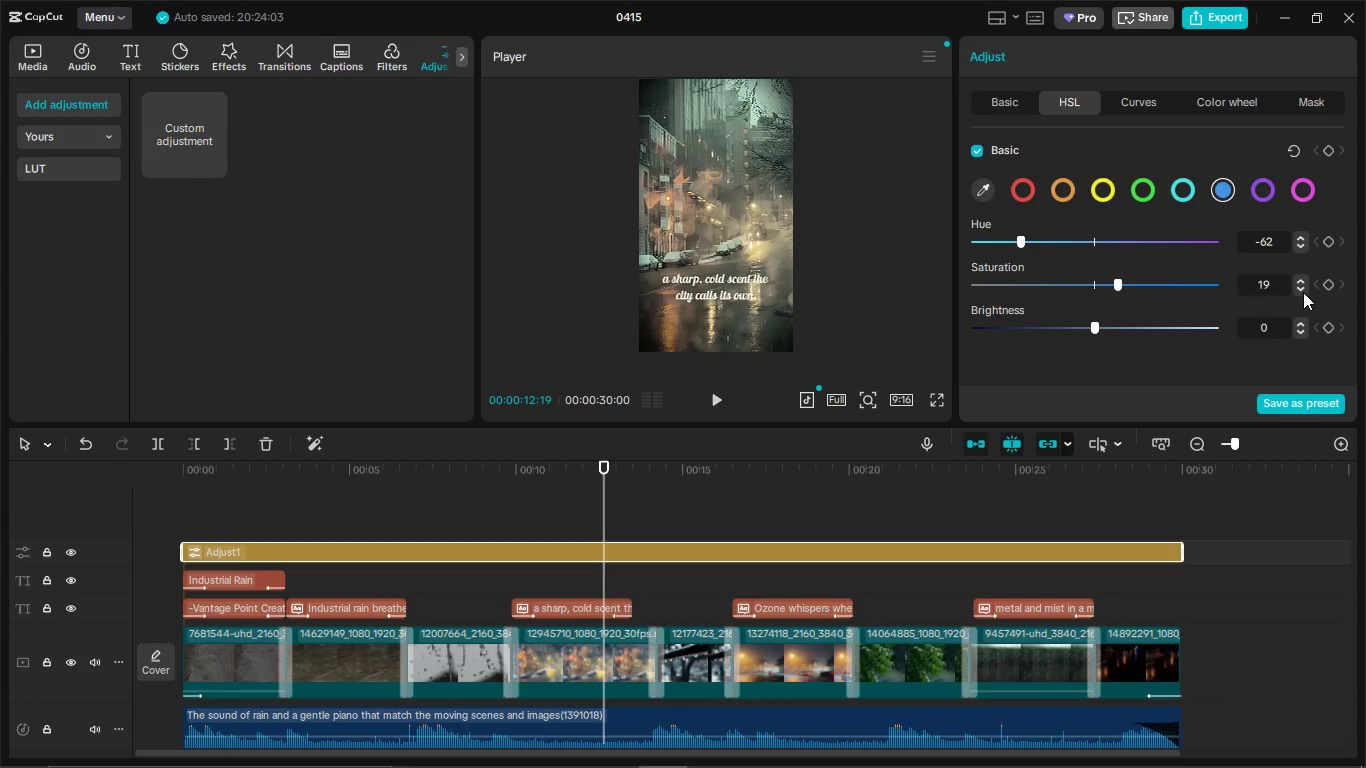 
triple_click([1303, 292])
 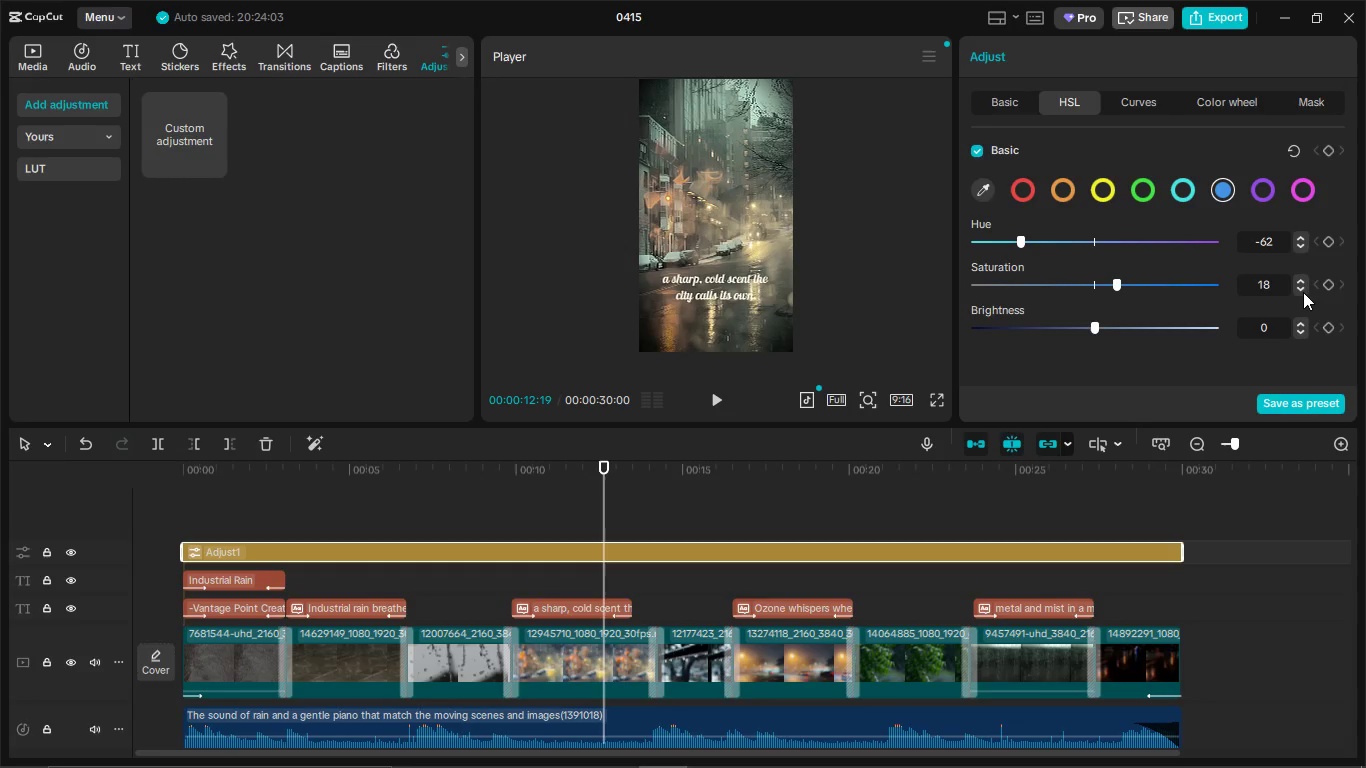 
triple_click([1303, 292])
 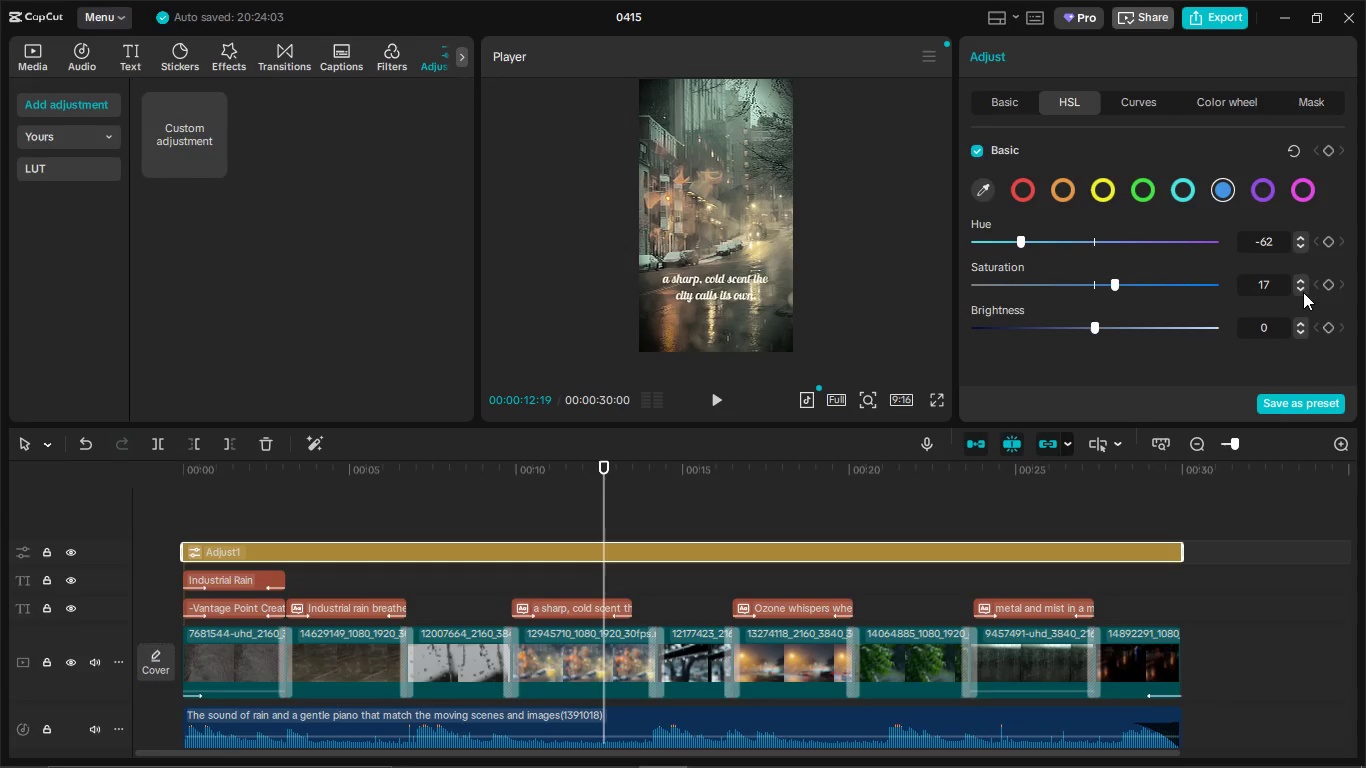 
triple_click([1303, 292])
 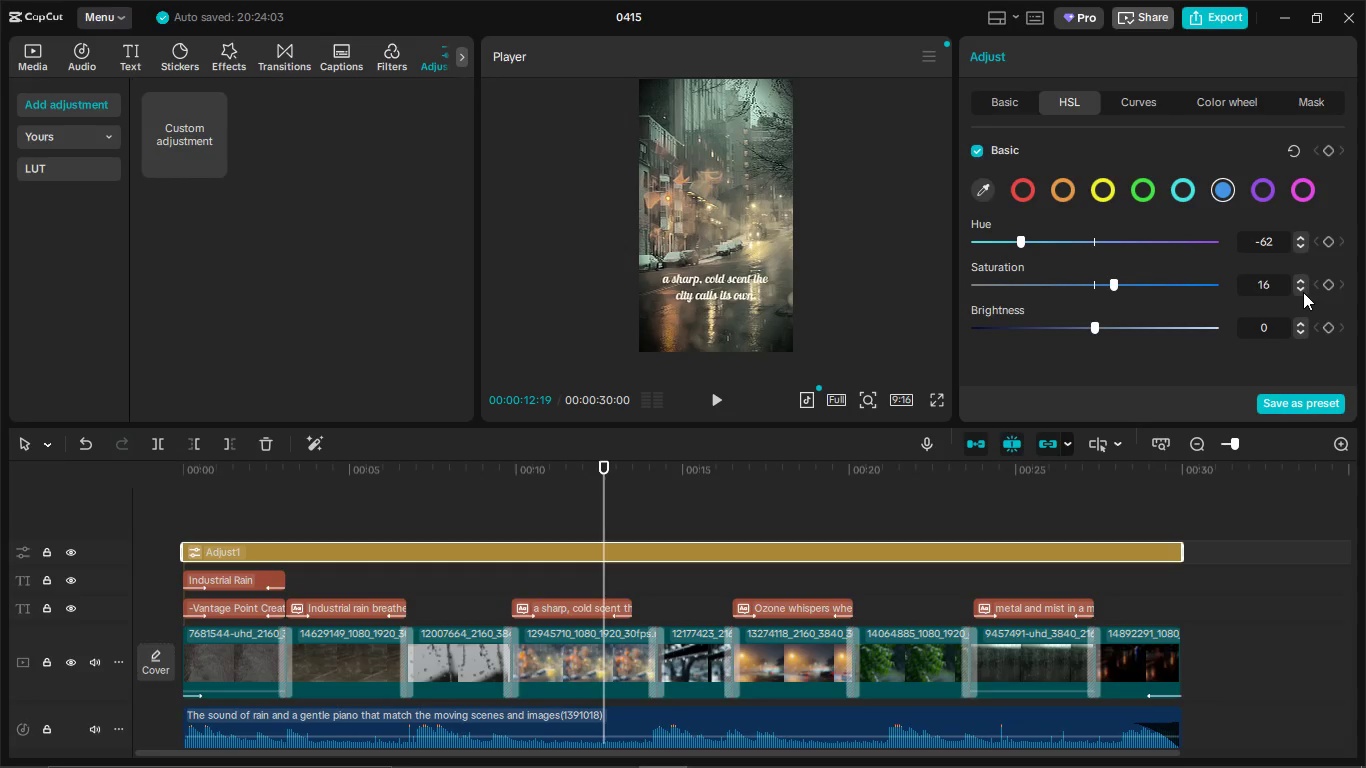 
triple_click([1303, 292])
 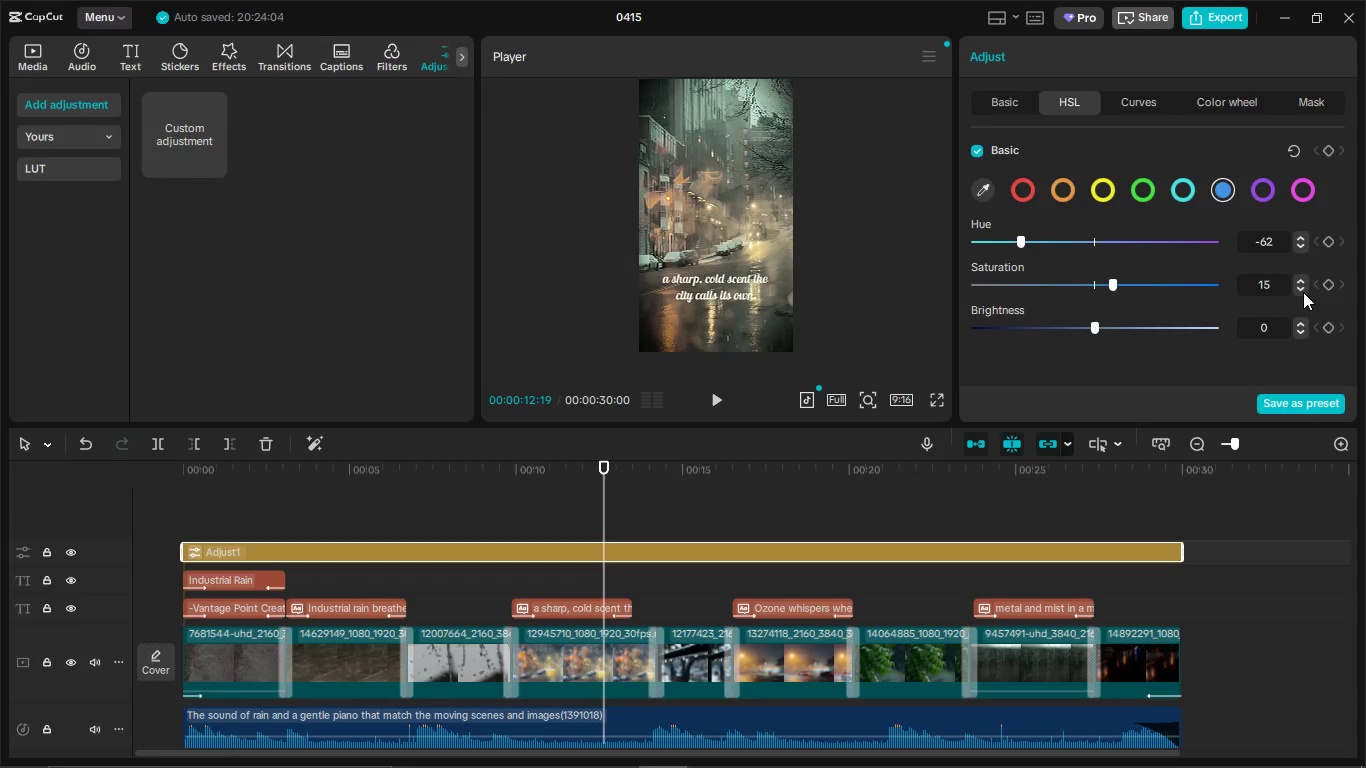 
triple_click([1303, 292])
 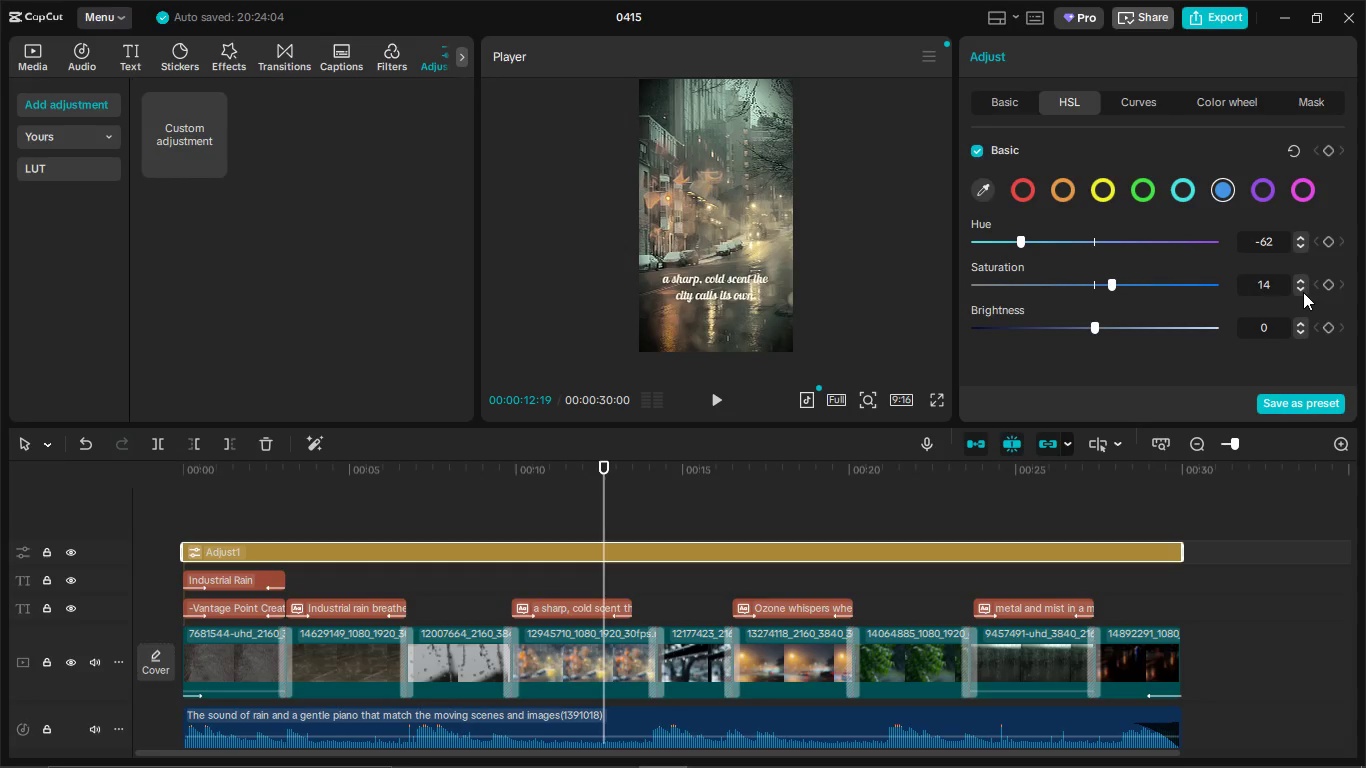 
triple_click([1303, 292])
 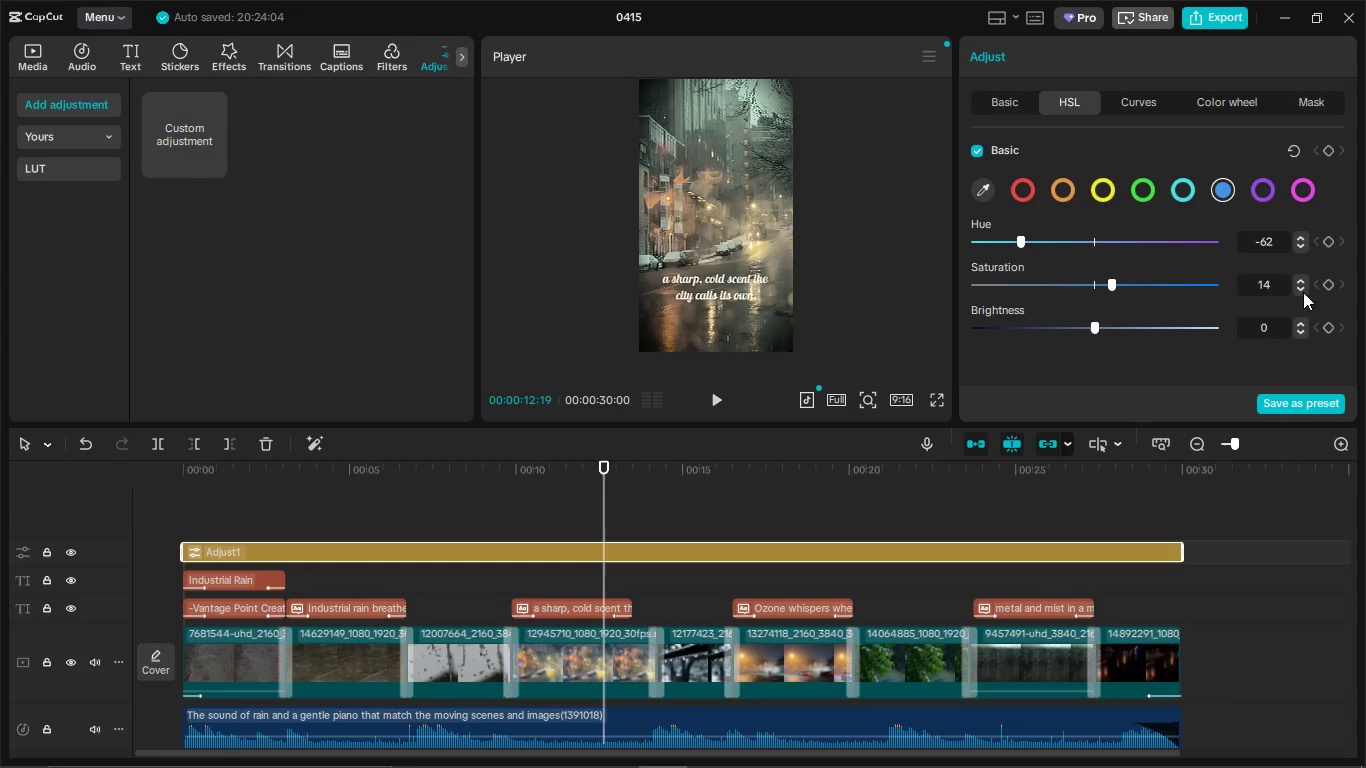 
triple_click([1303, 292])
 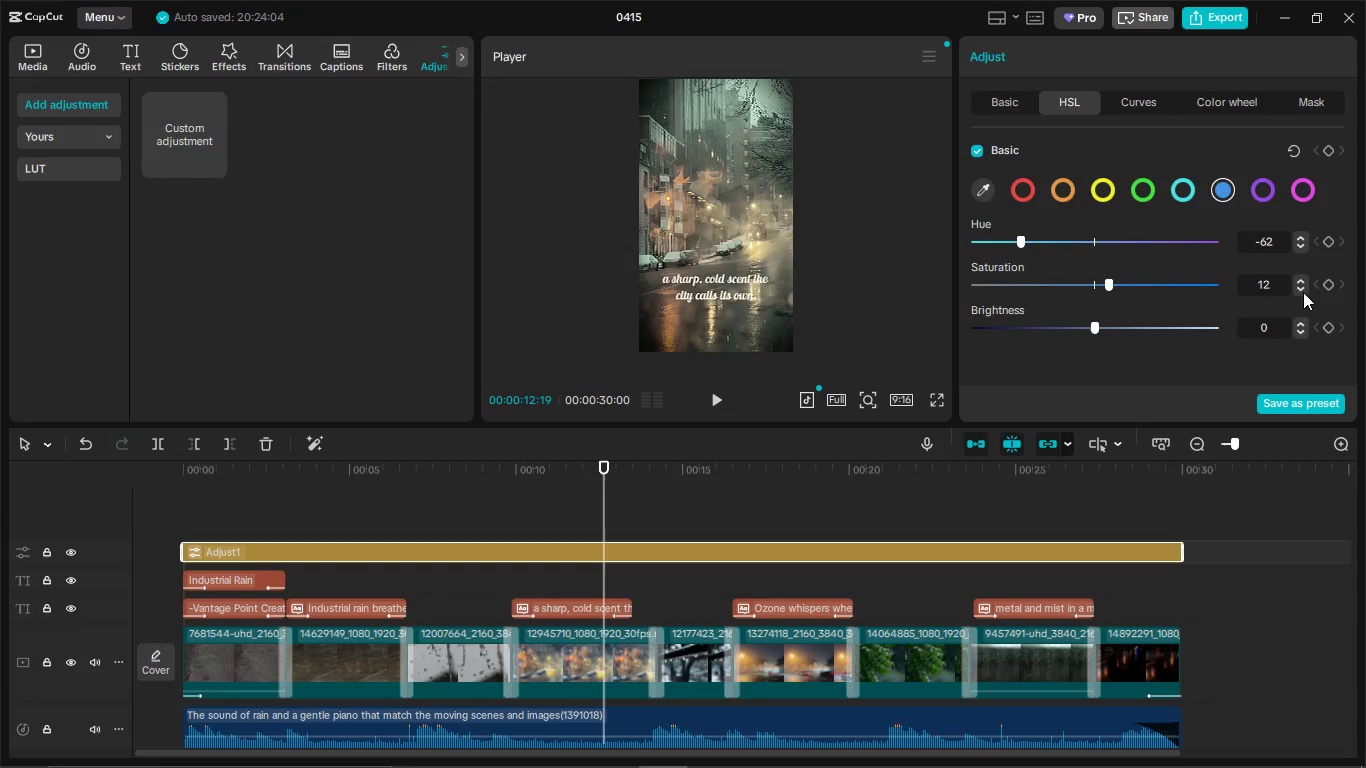 
triple_click([1303, 292])
 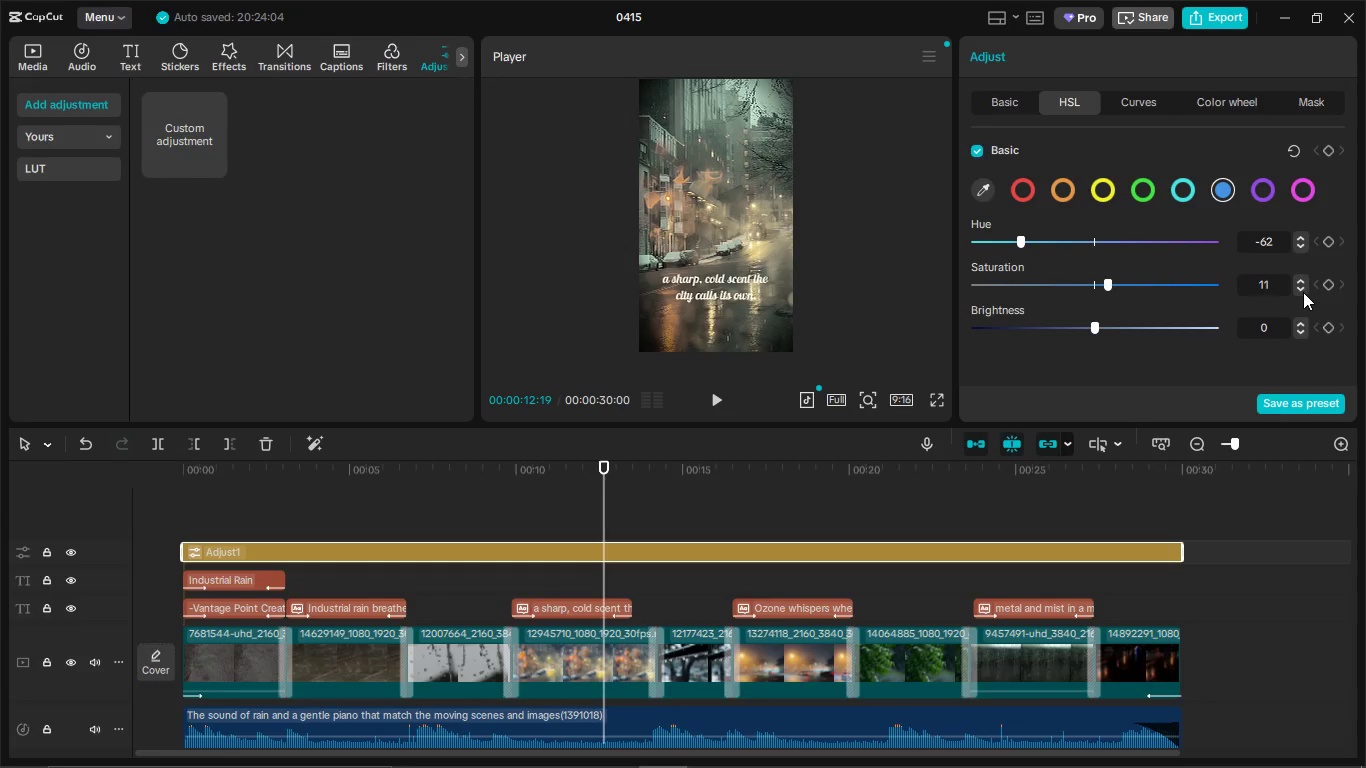 
triple_click([1303, 292])
 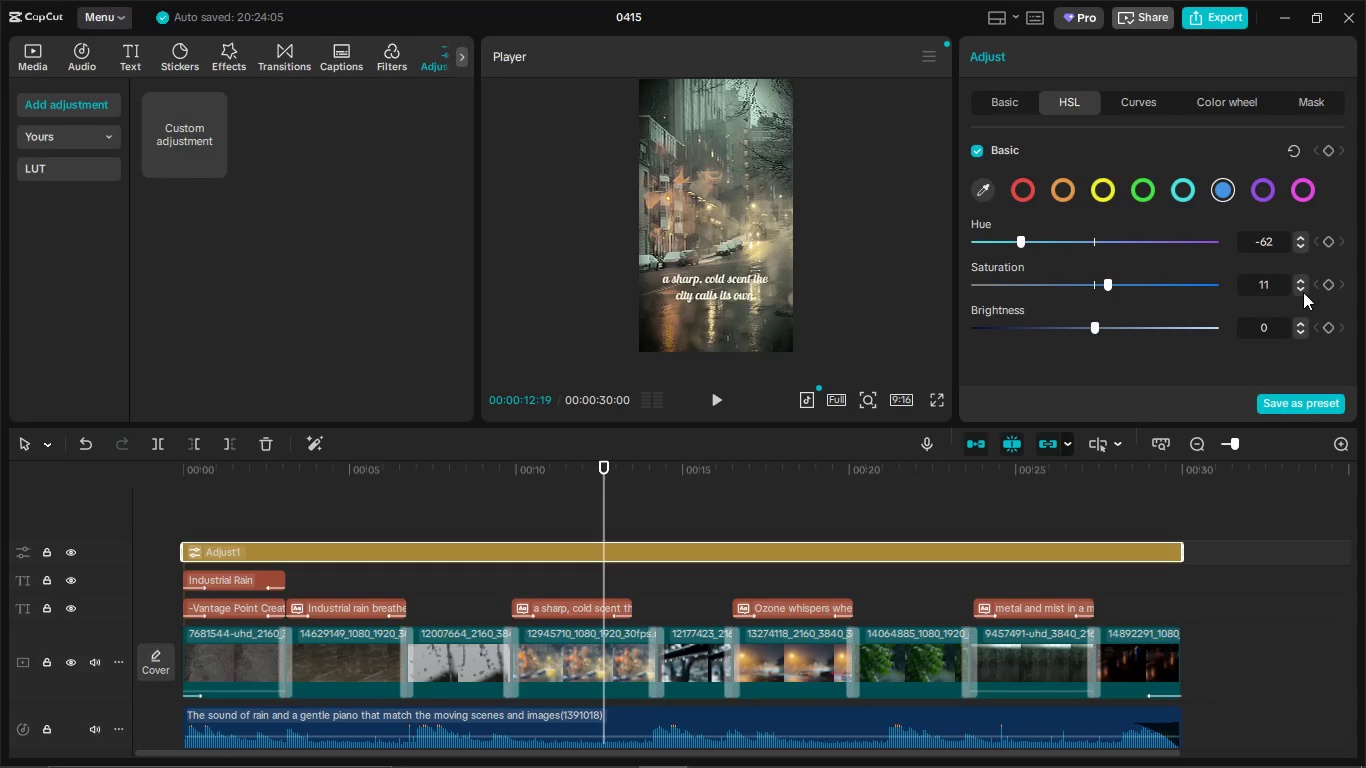 
triple_click([1303, 292])
 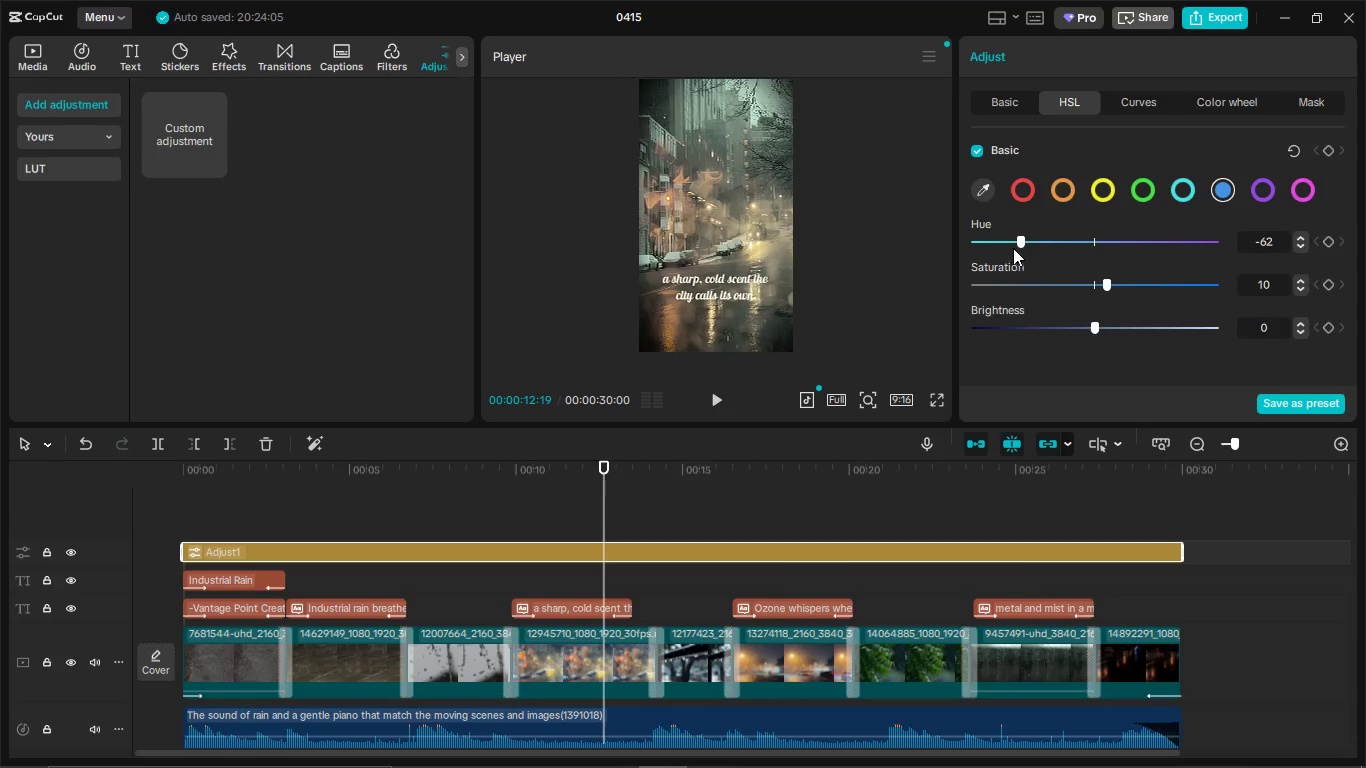 
left_click_drag(start_coordinate=[1017, 242], to_coordinate=[1051, 245])
 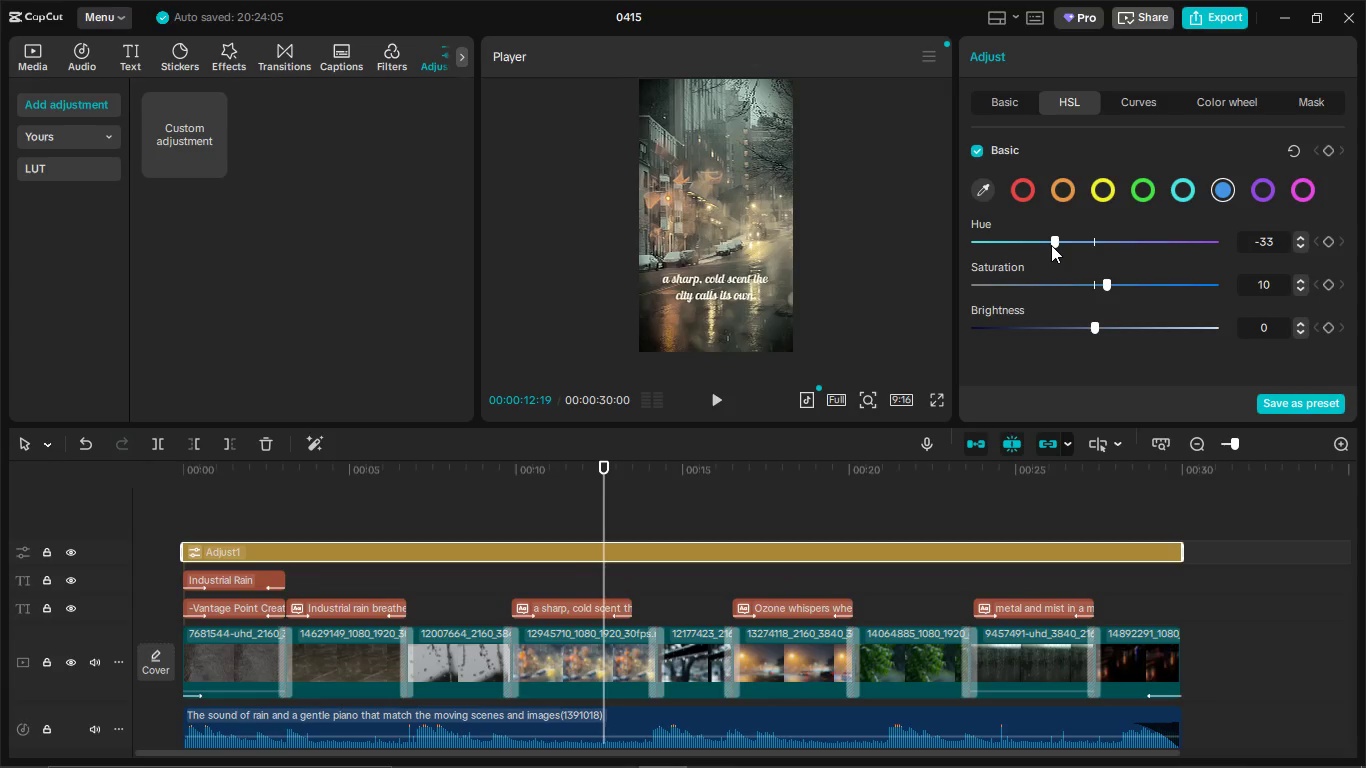 
key(Alt+AltLeft)
 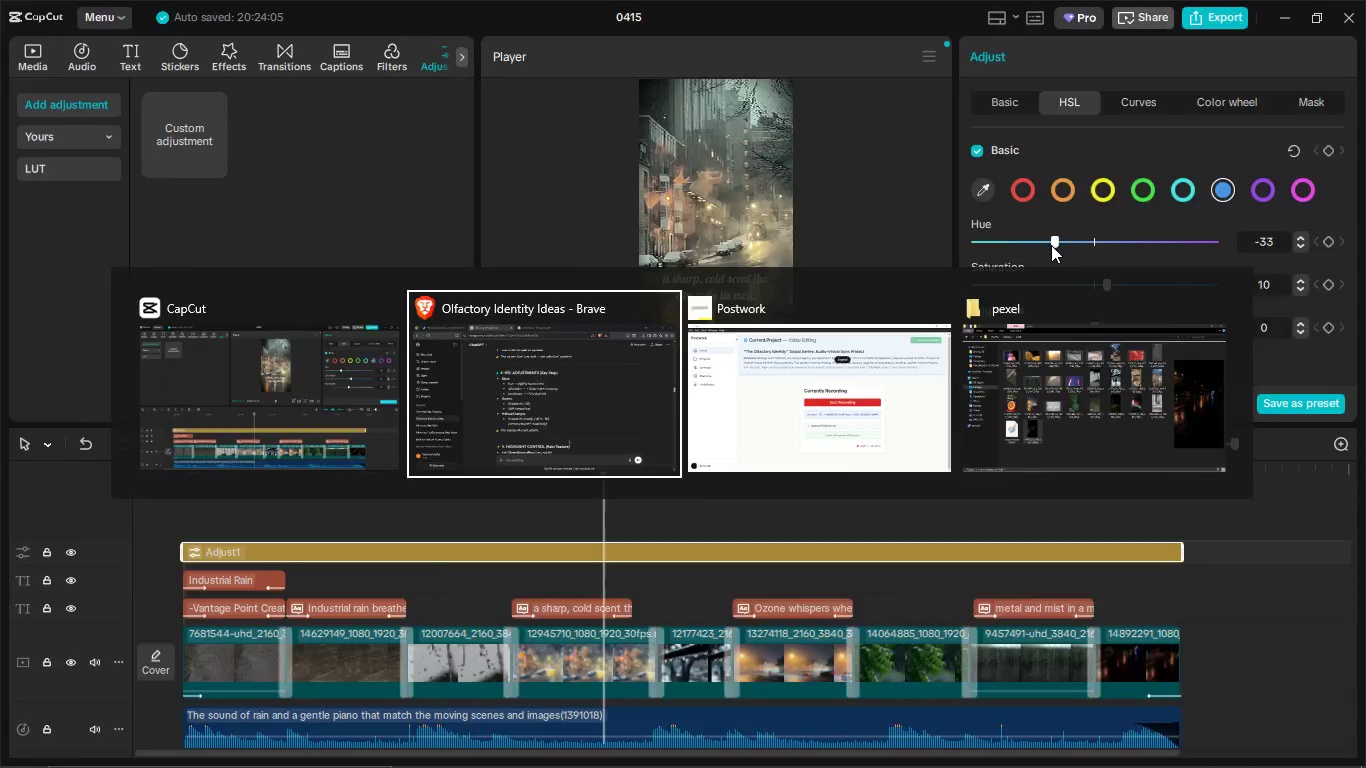 
key(Alt+Tab)
 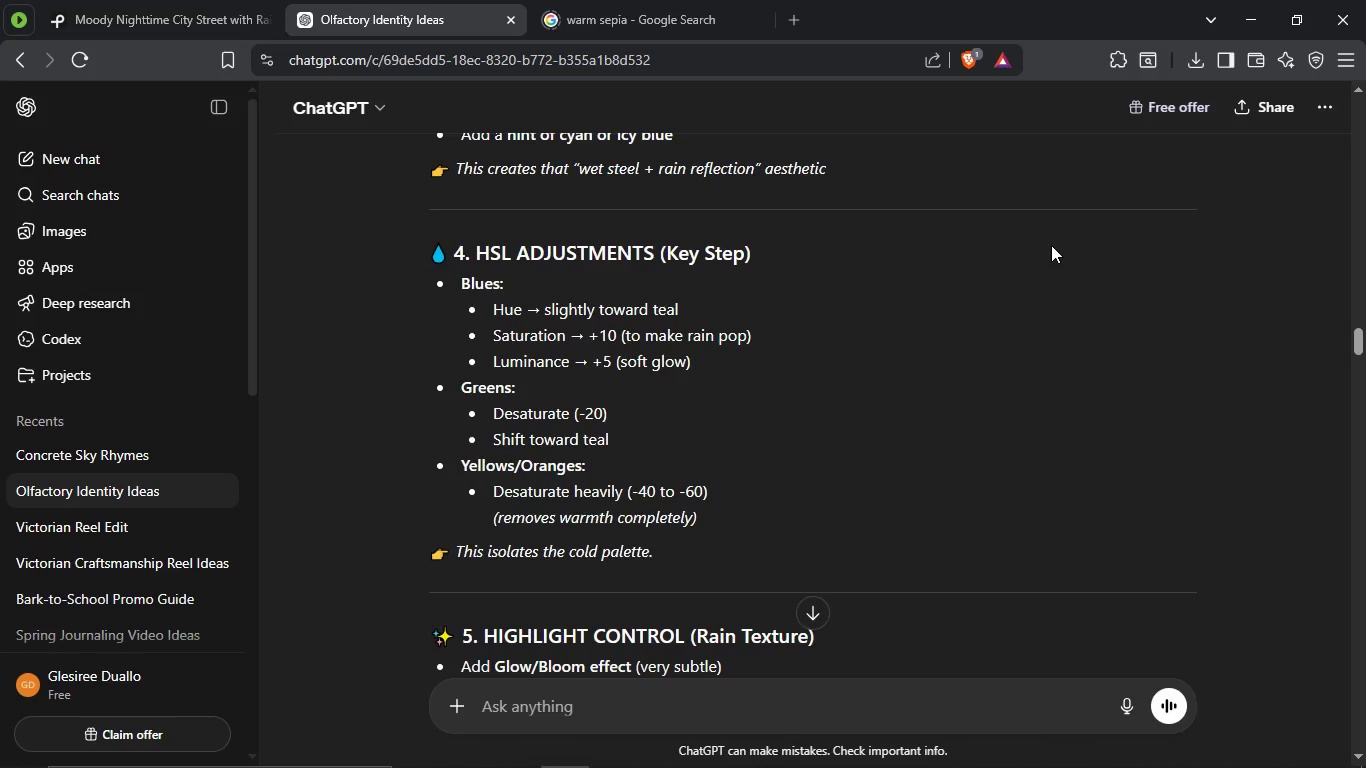 
key(Alt+AltLeft)
 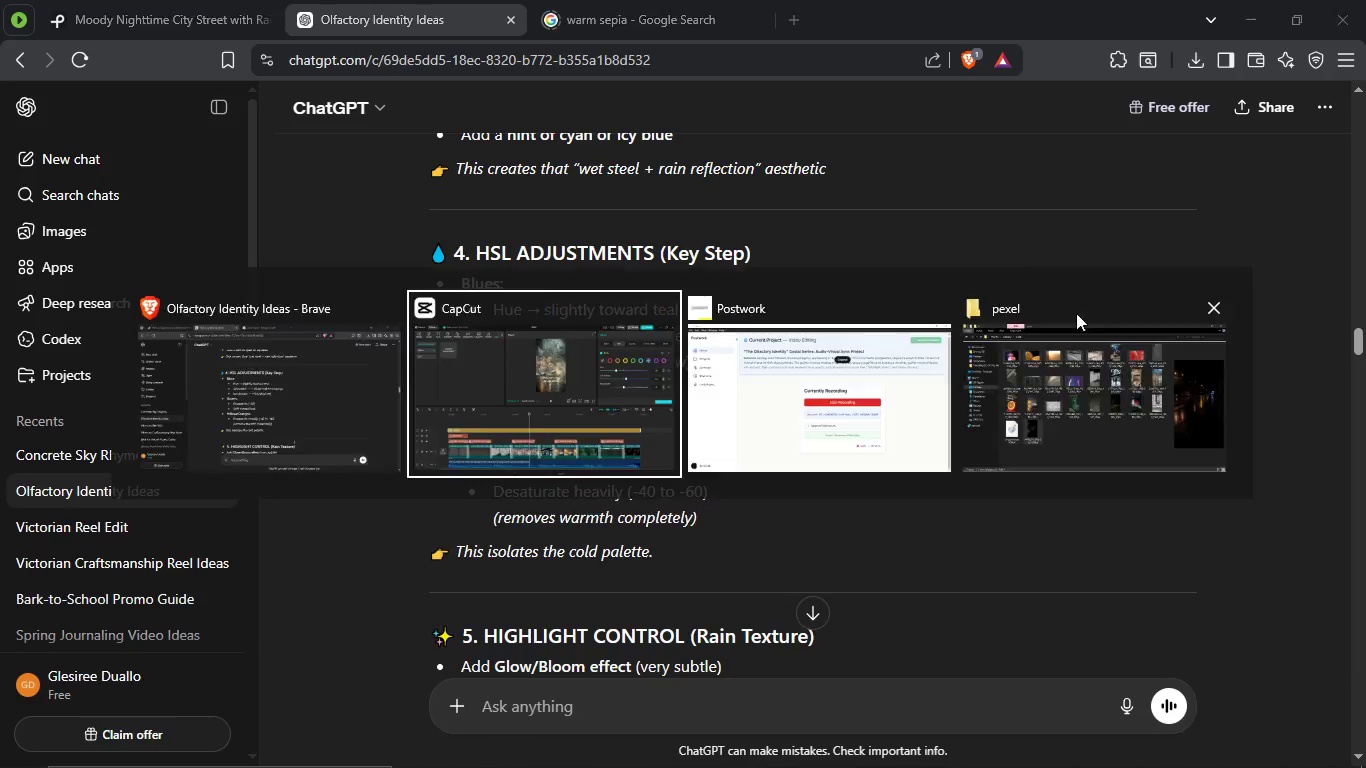 
key(Alt+Tab)
 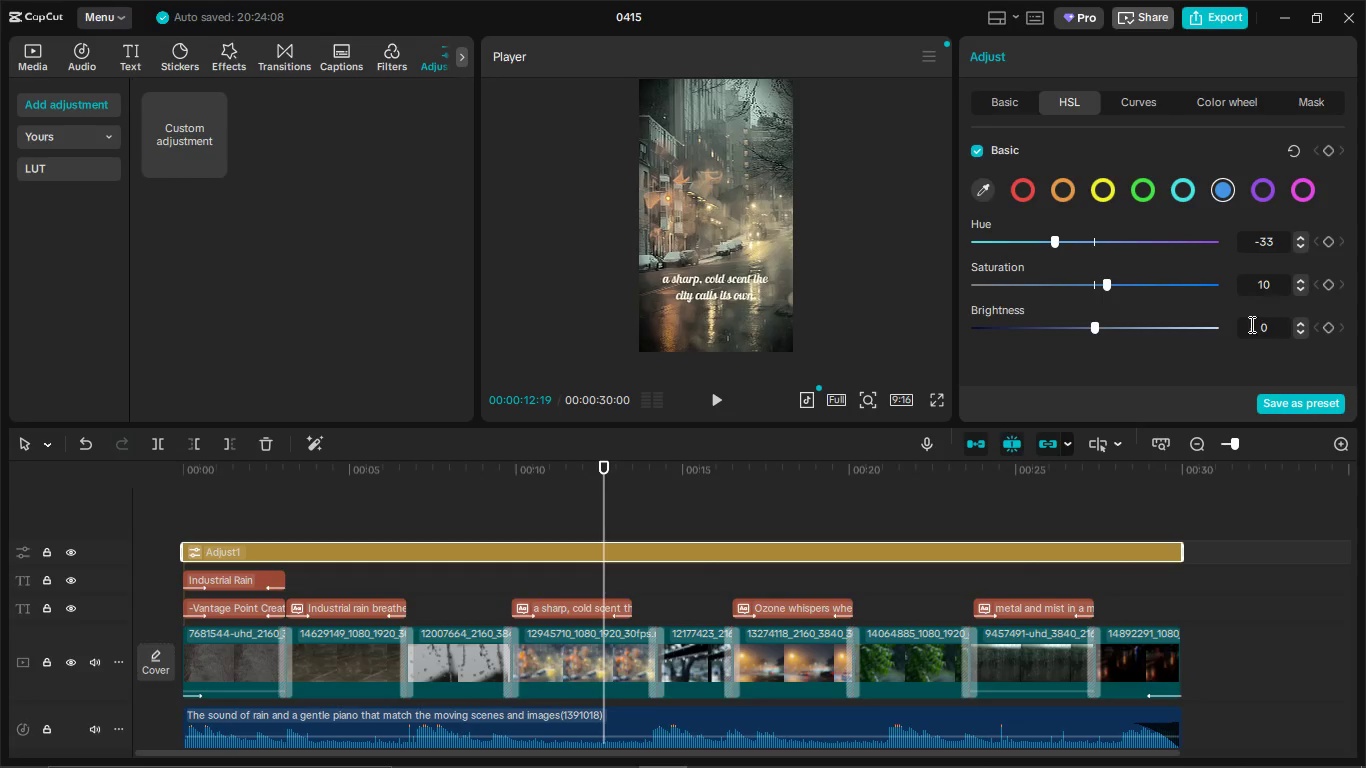 
key(Alt+AltLeft)
 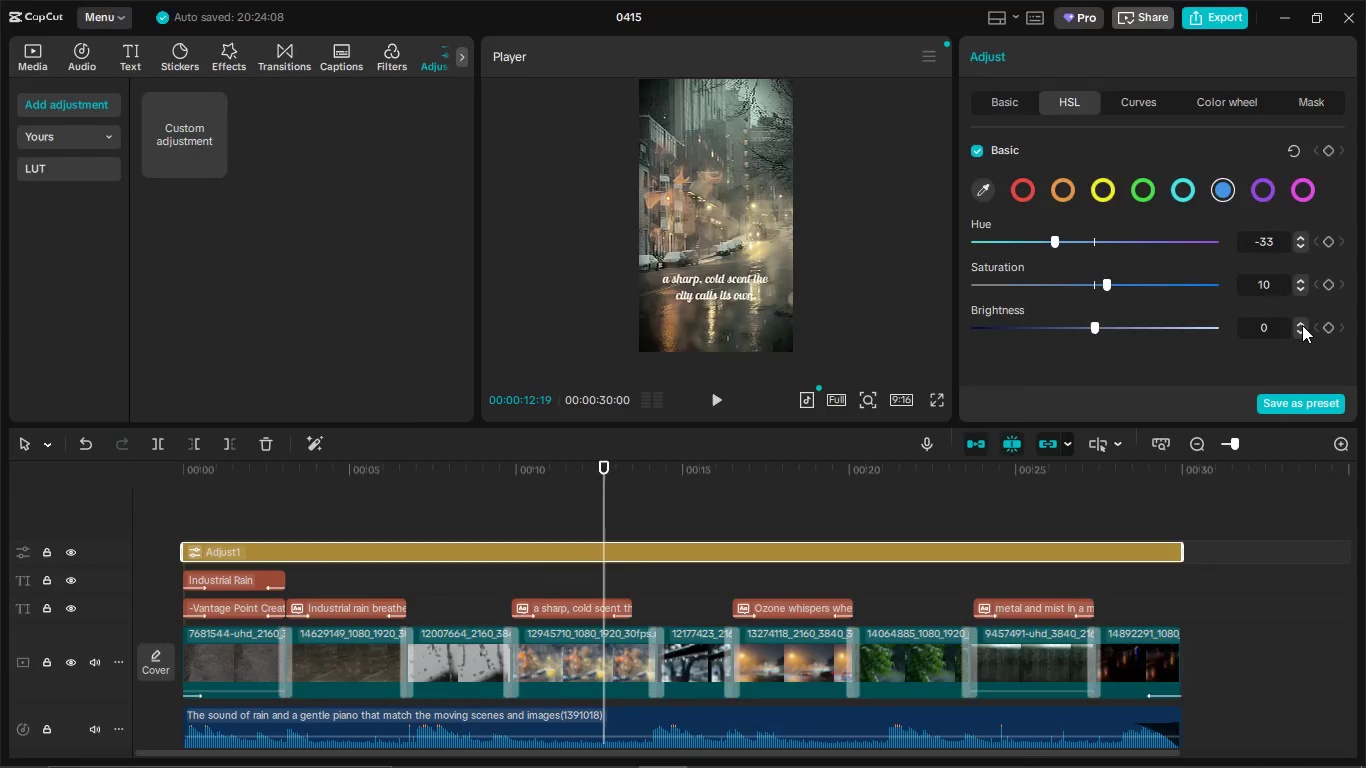 
key(Alt+Tab)
 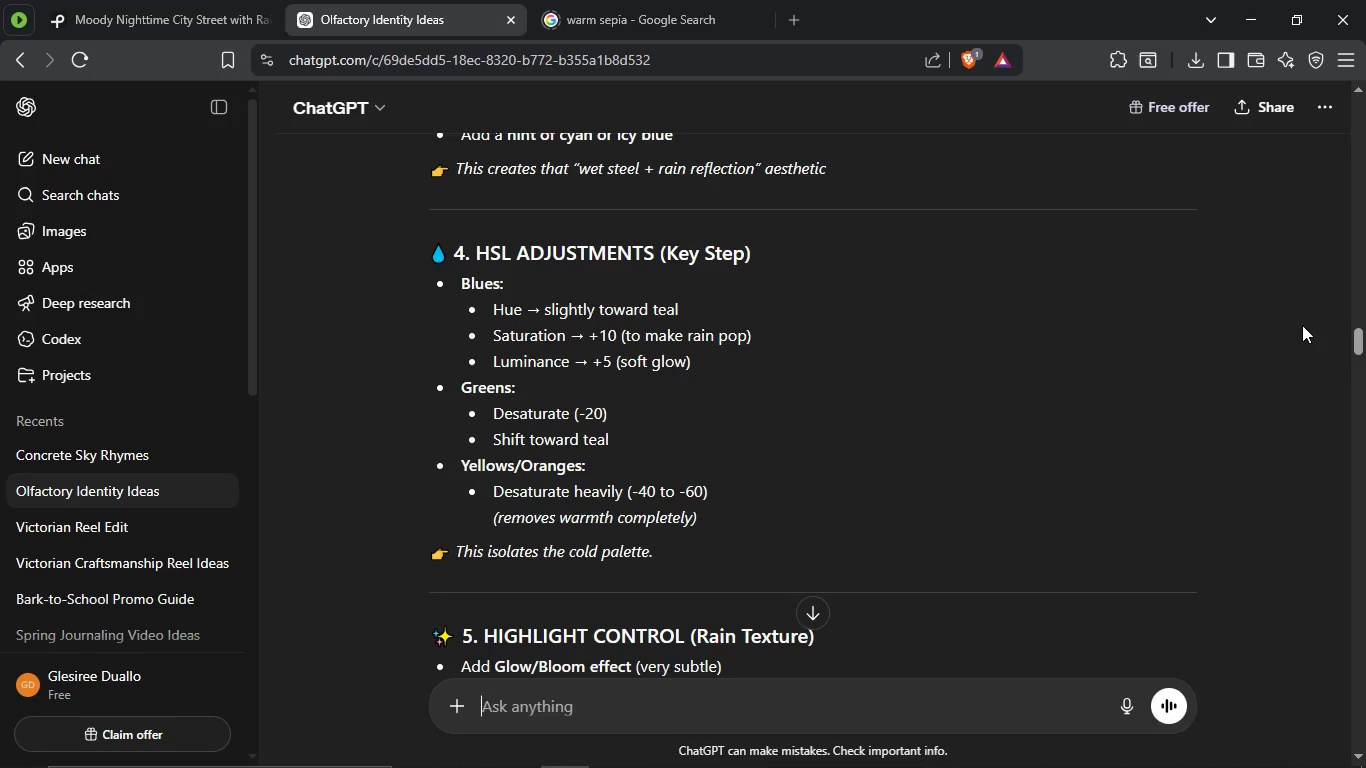 
key(Alt+AltLeft)
 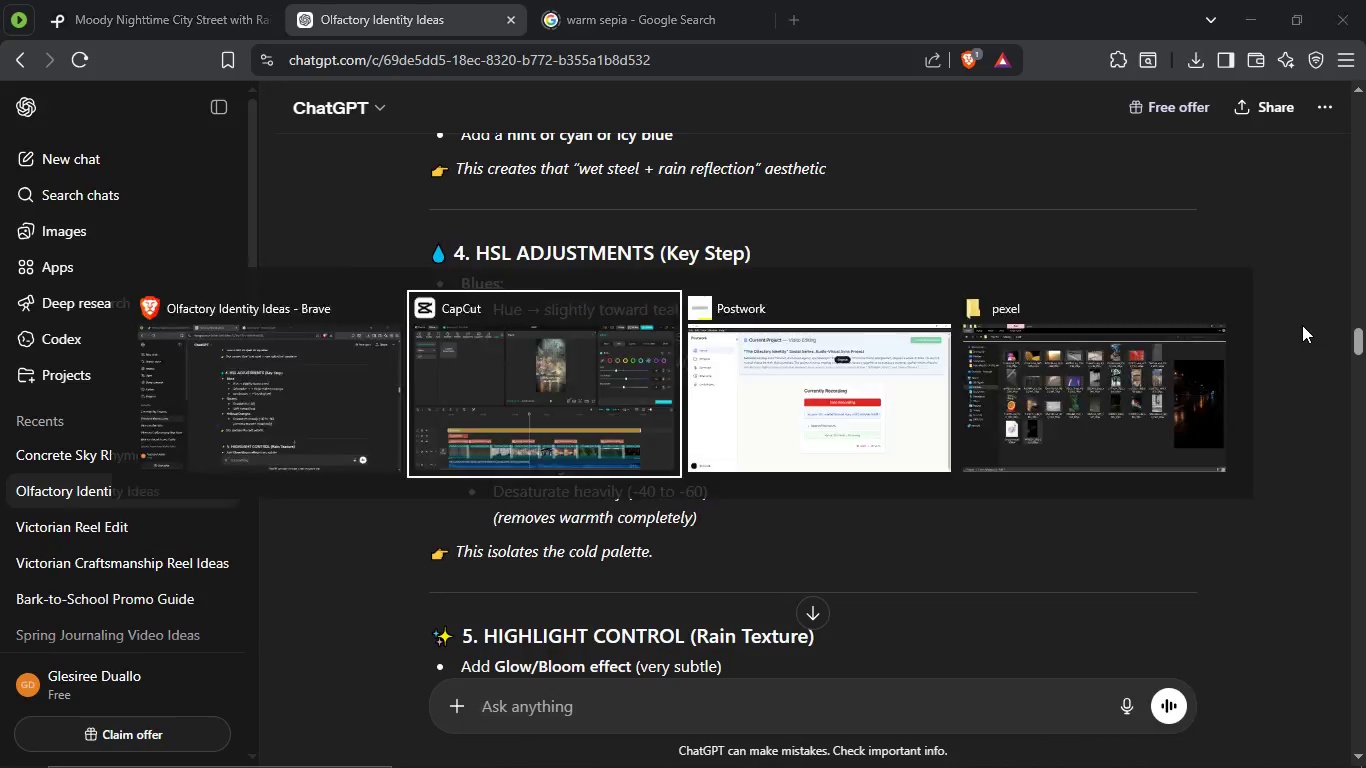 
key(Alt+Tab)
 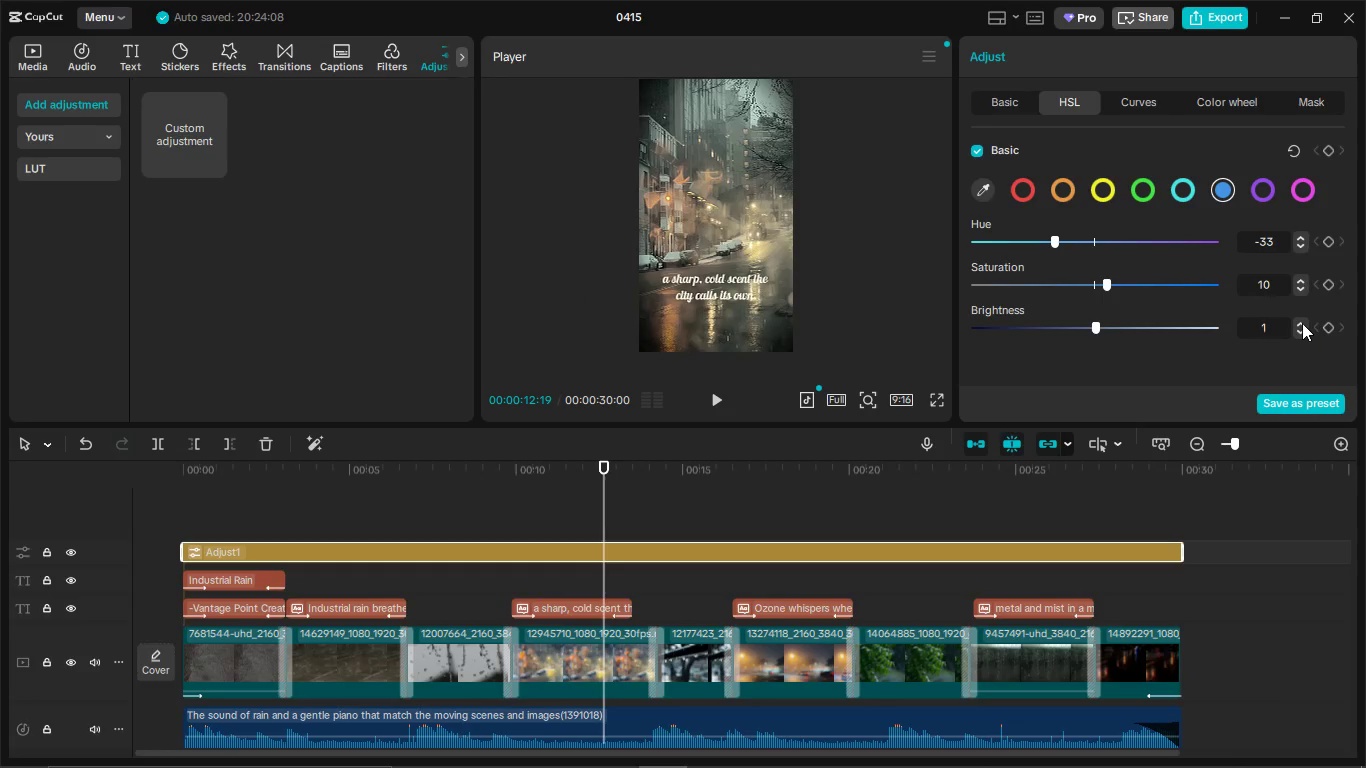 
double_click([1302, 323])
 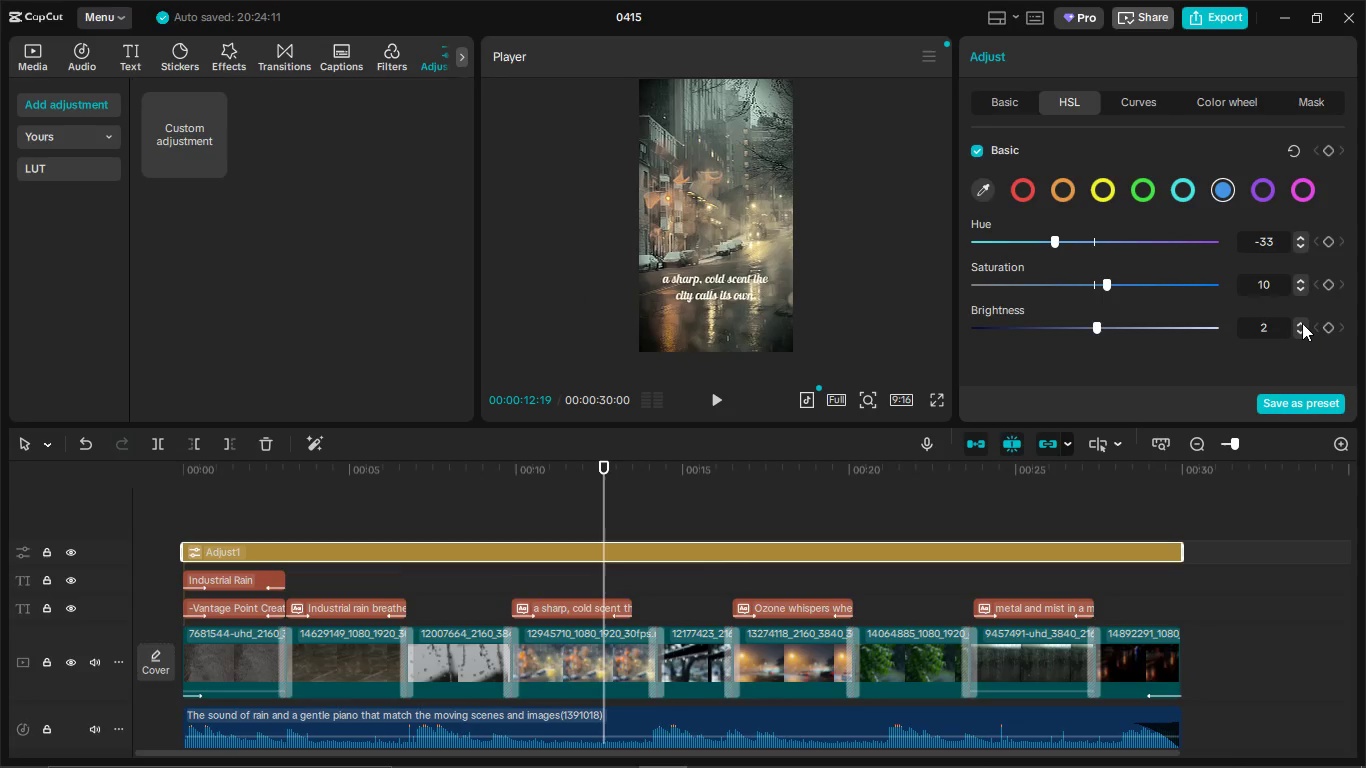 
triple_click([1302, 323])
 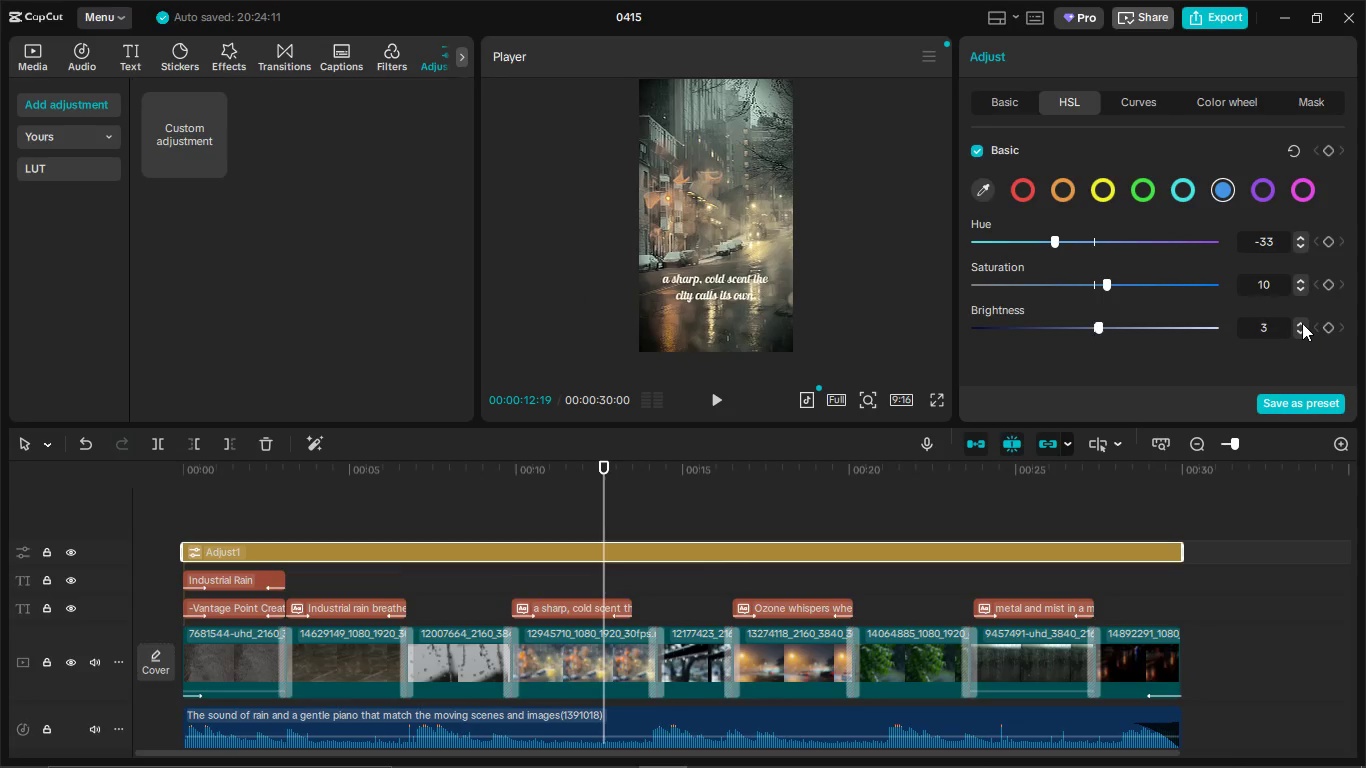 
triple_click([1302, 323])
 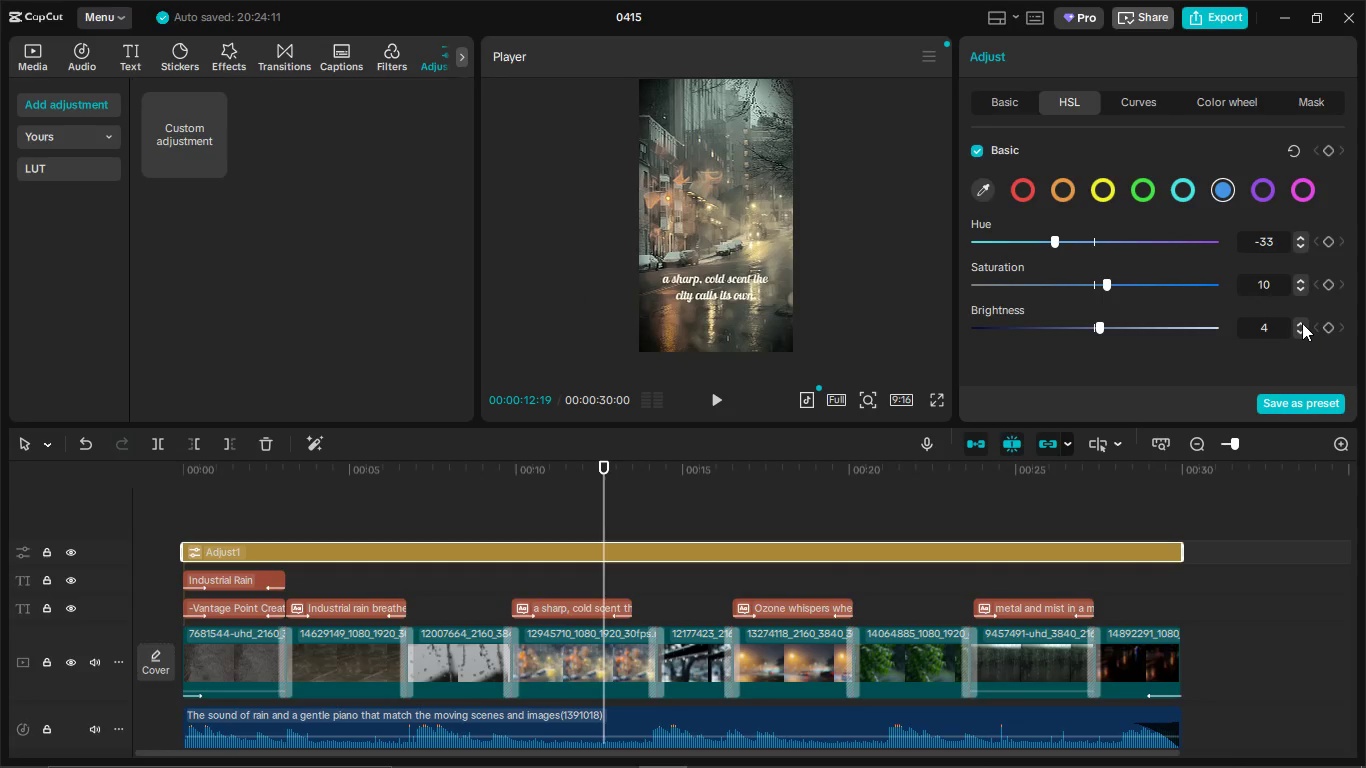 
triple_click([1302, 323])
 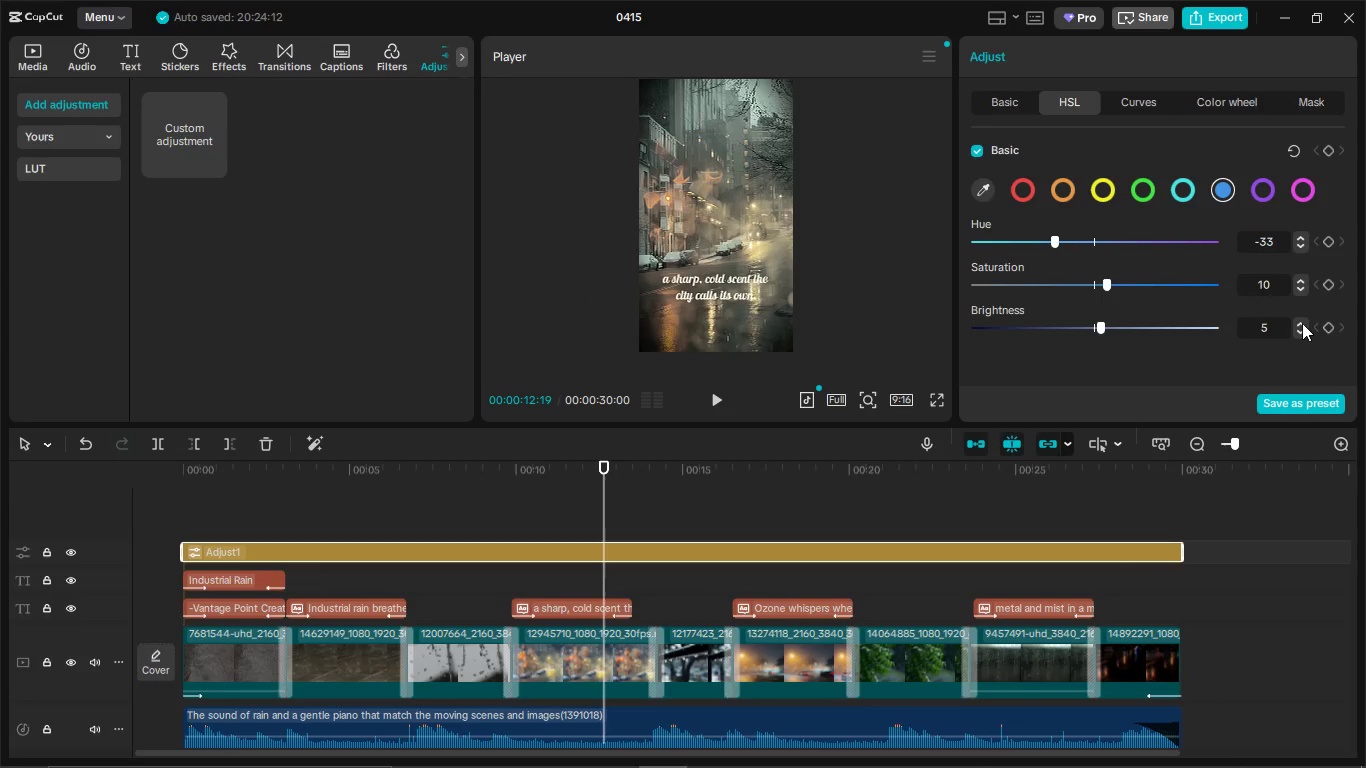 
key(Alt+AltLeft)
 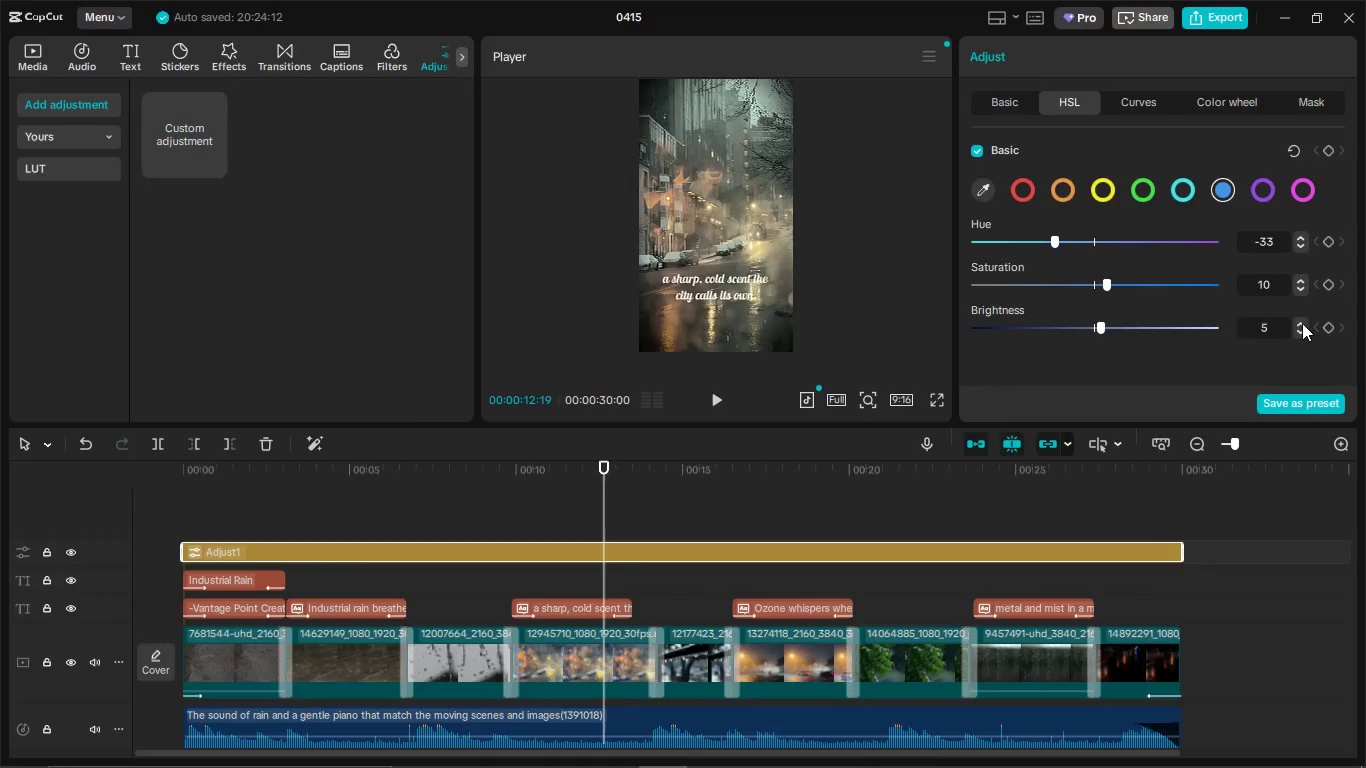 
key(Alt+Tab)
 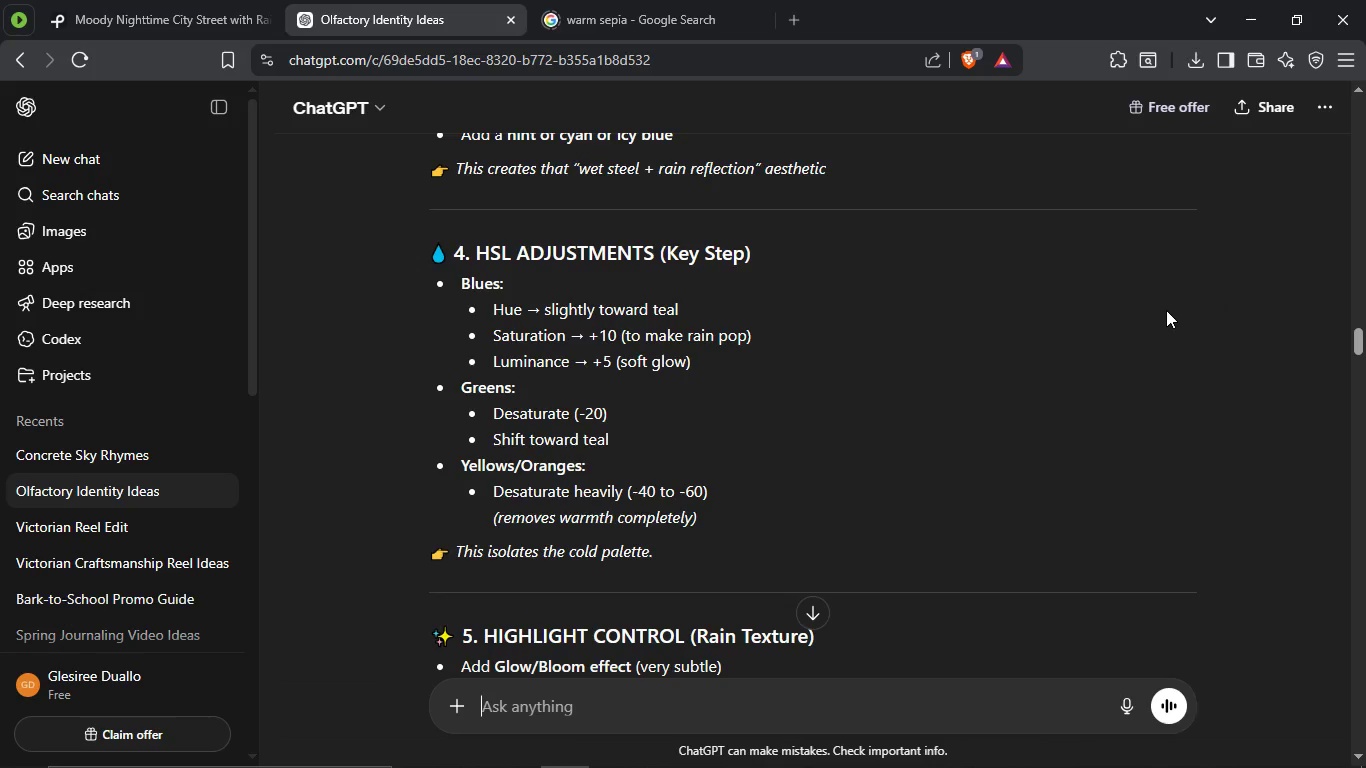 
key(Alt+Tab)
 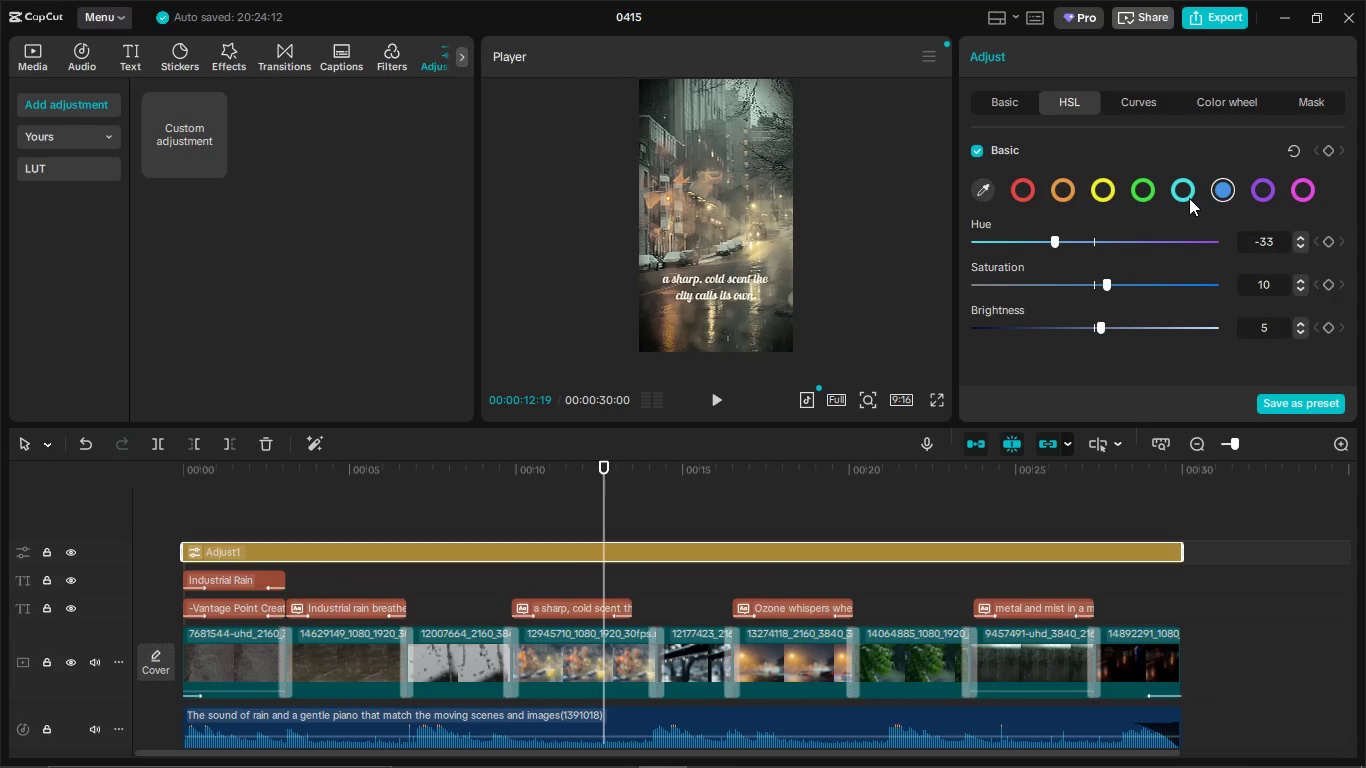 
left_click([1188, 198])
 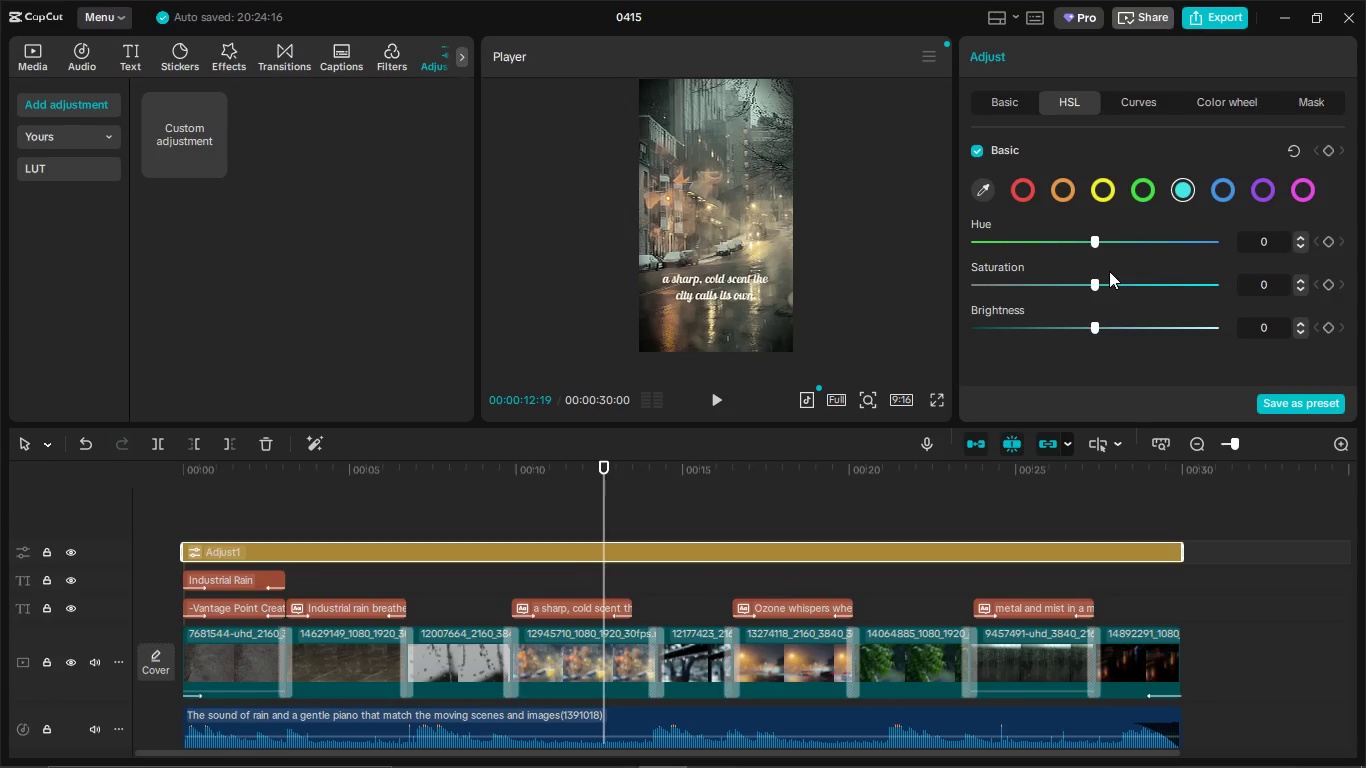 
left_click_drag(start_coordinate=[1102, 282], to_coordinate=[1133, 283])
 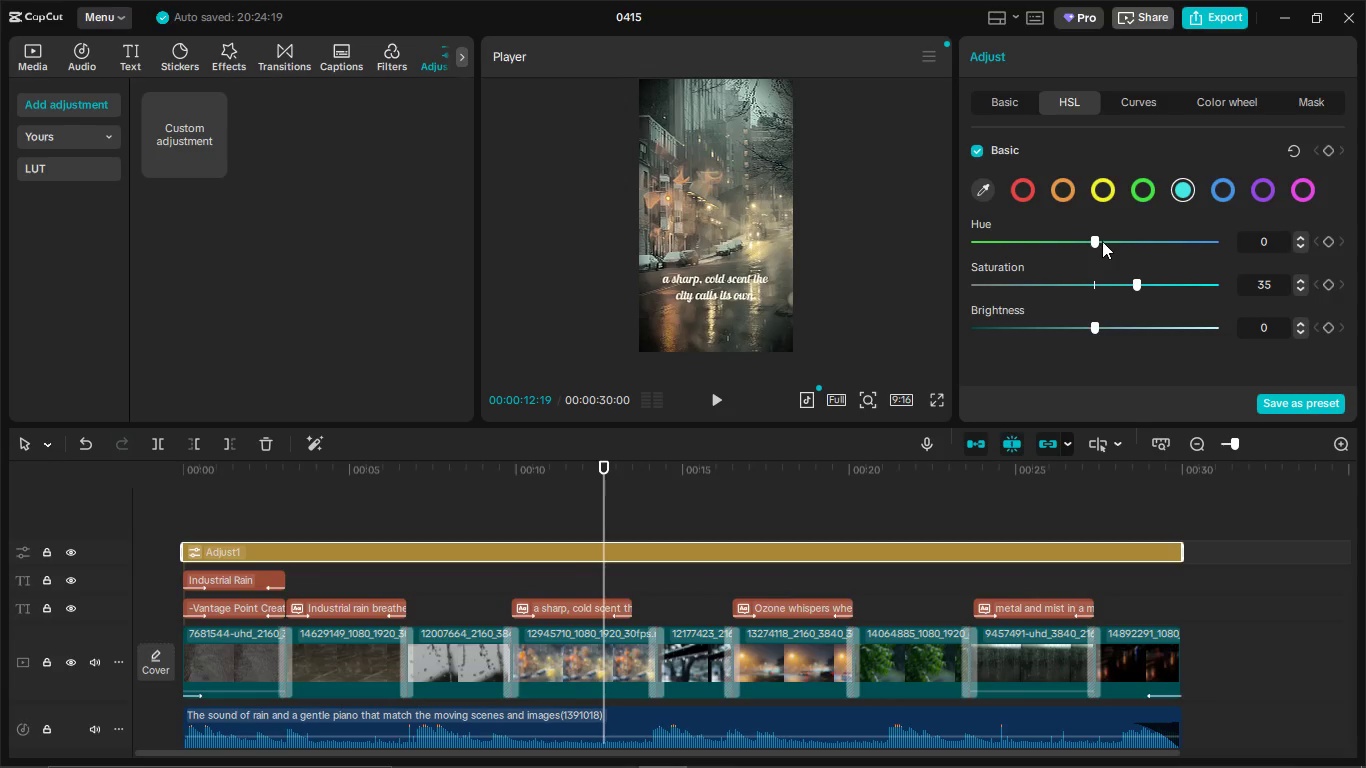 
left_click_drag(start_coordinate=[1102, 240], to_coordinate=[1169, 243])
 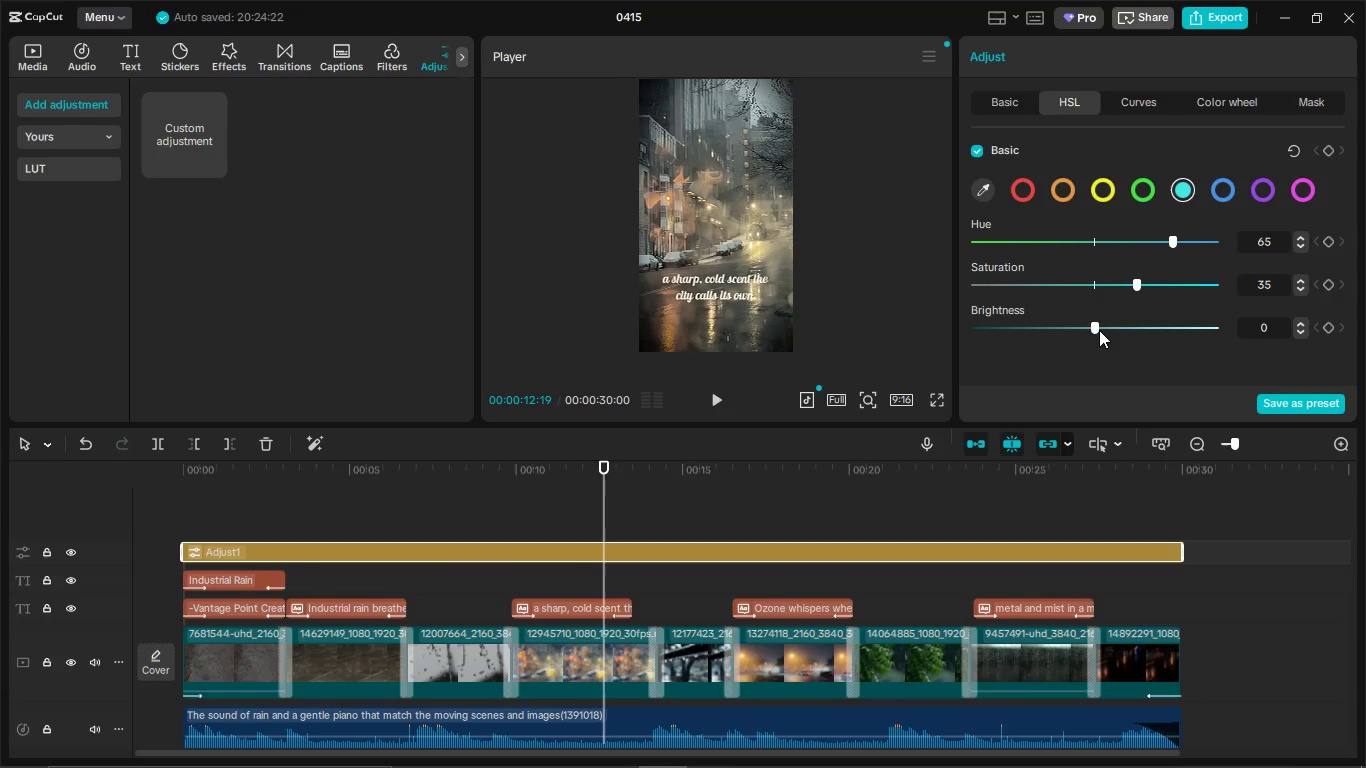 
left_click_drag(start_coordinate=[1098, 330], to_coordinate=[1105, 330])
 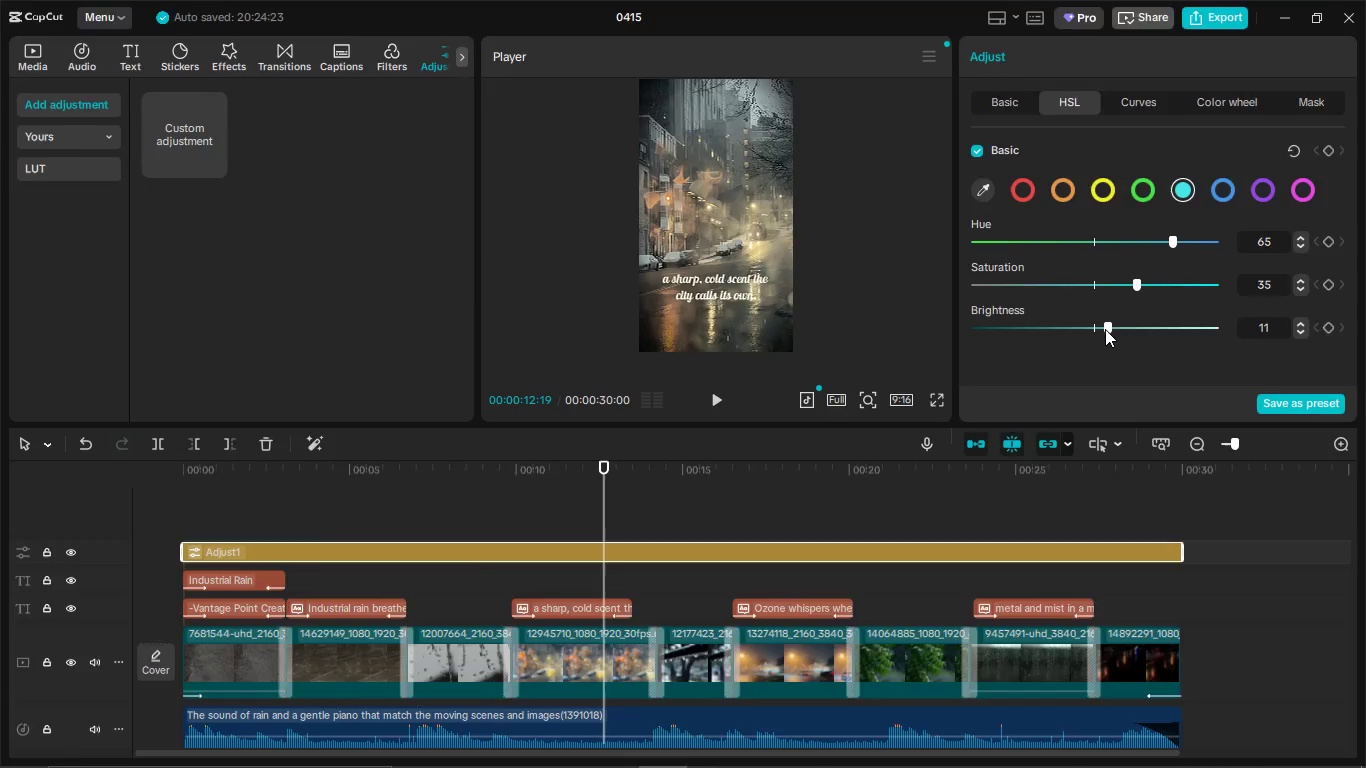 
key(Alt+AltLeft)
 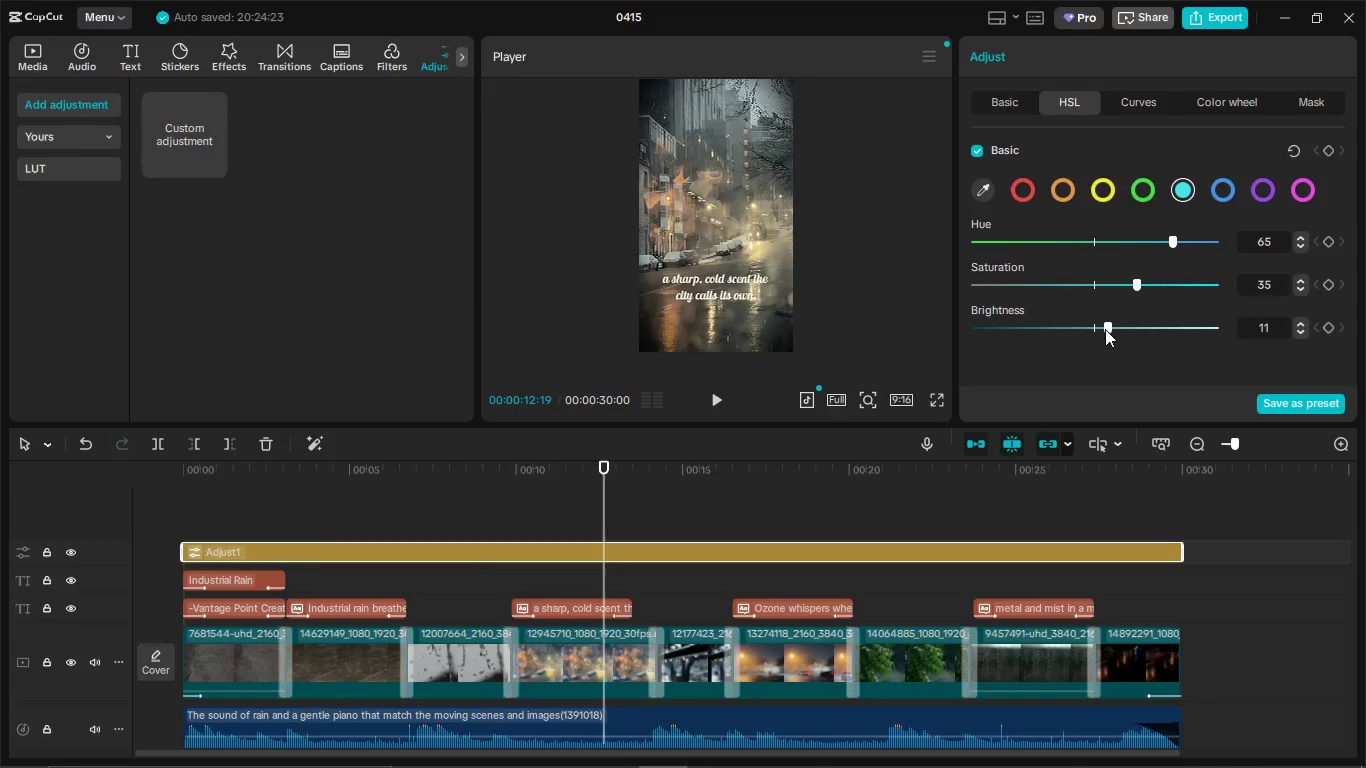 
key(Alt+Tab)
 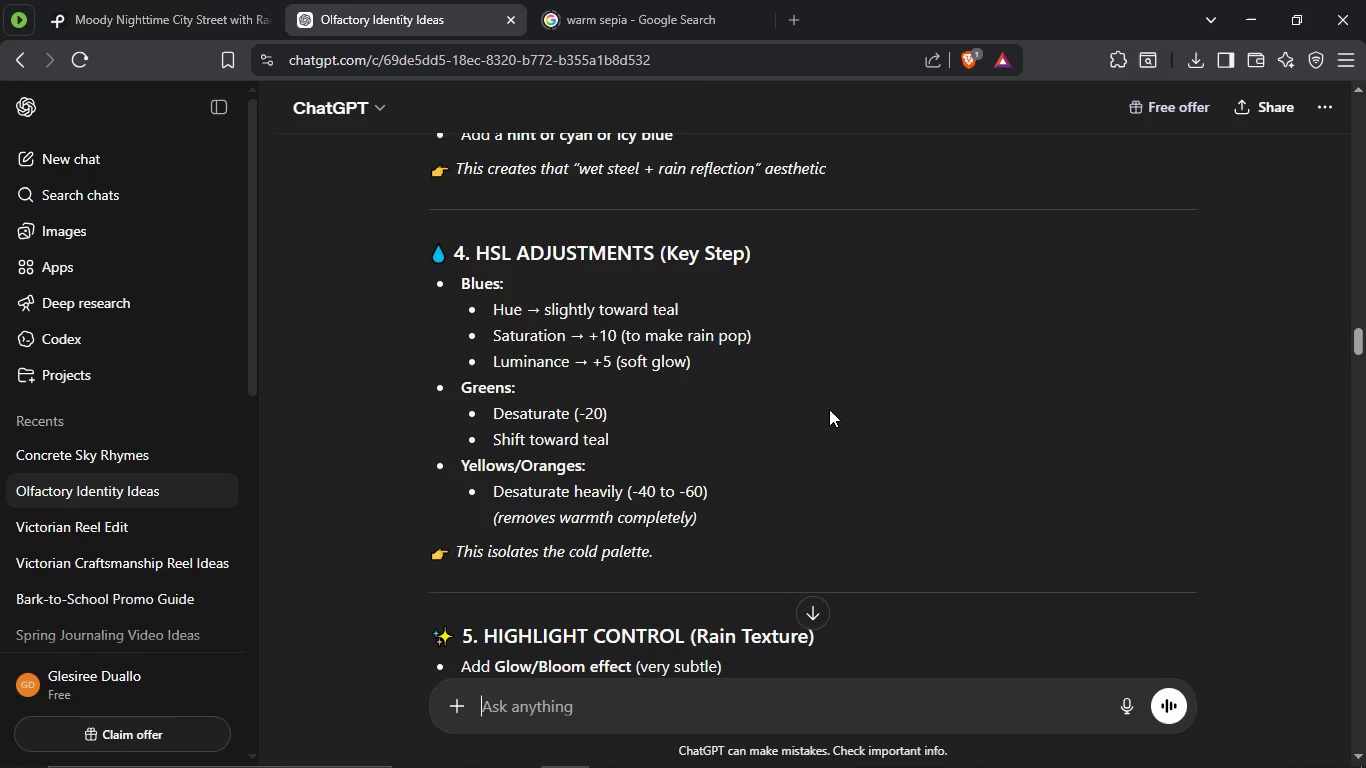 
key(Alt+AltLeft)
 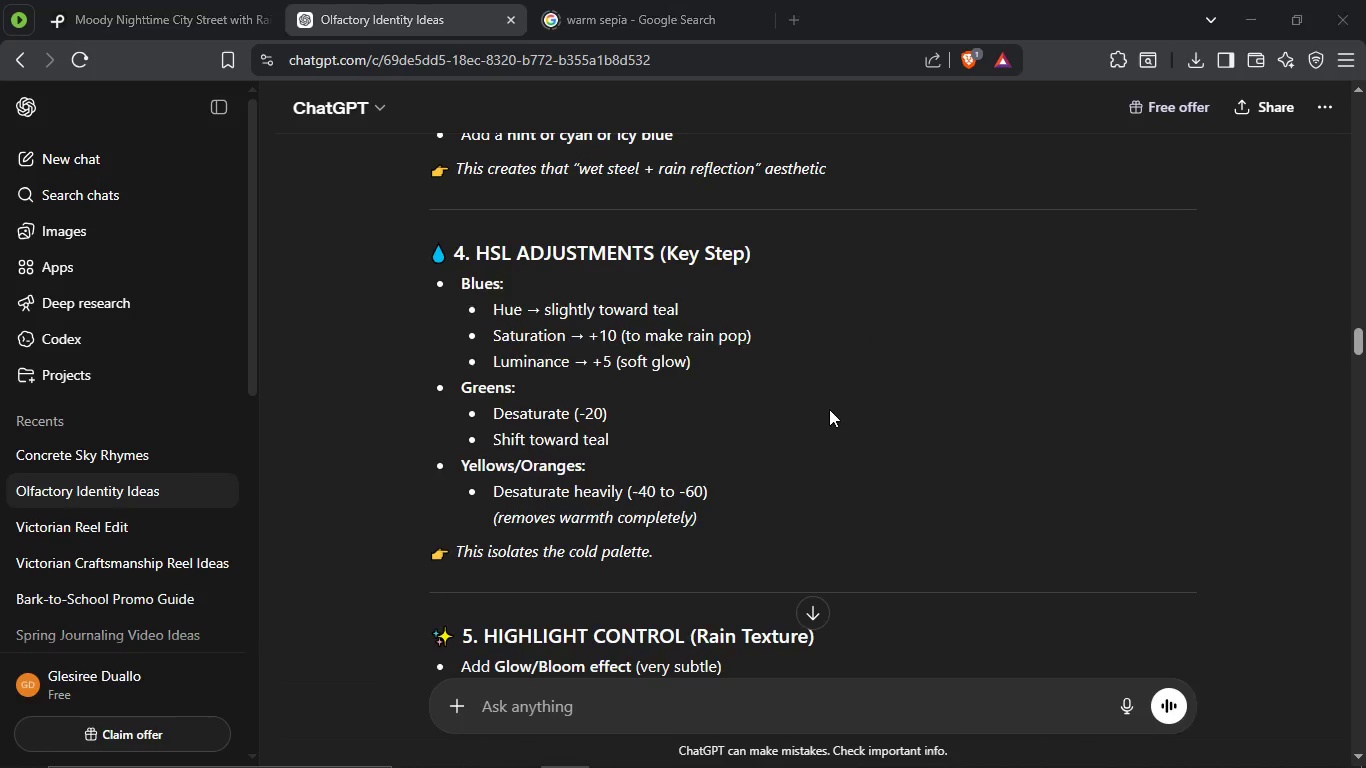 
key(Alt+Tab)
 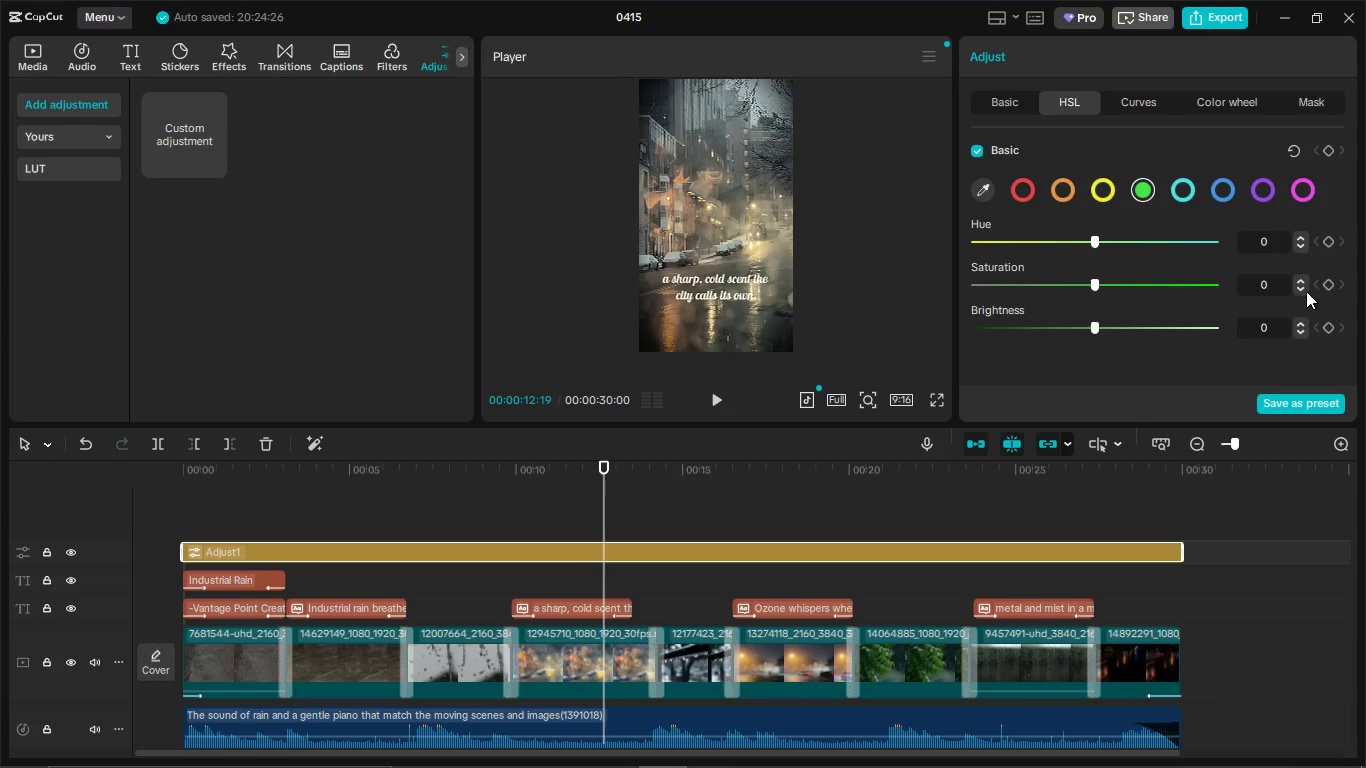 
left_click([1306, 291])
 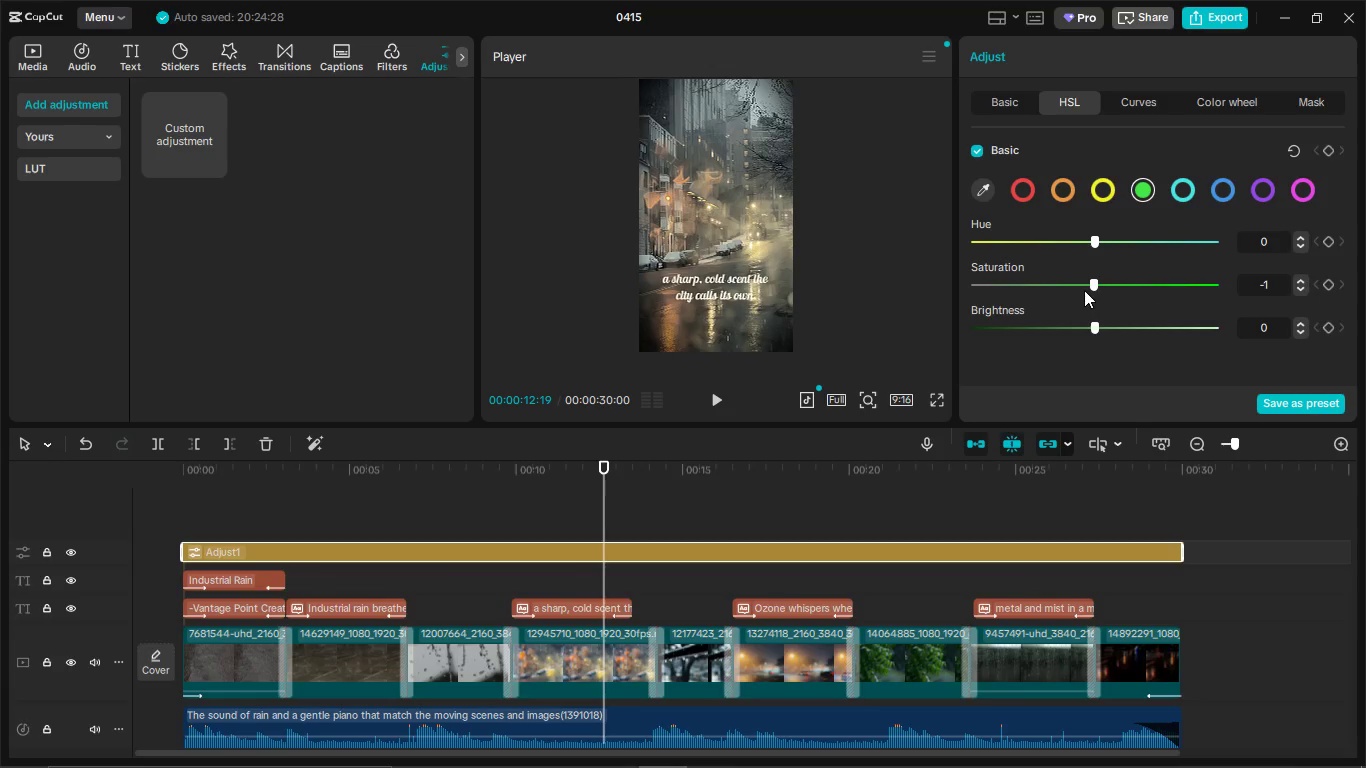 
left_click_drag(start_coordinate=[1092, 284], to_coordinate=[1065, 290])
 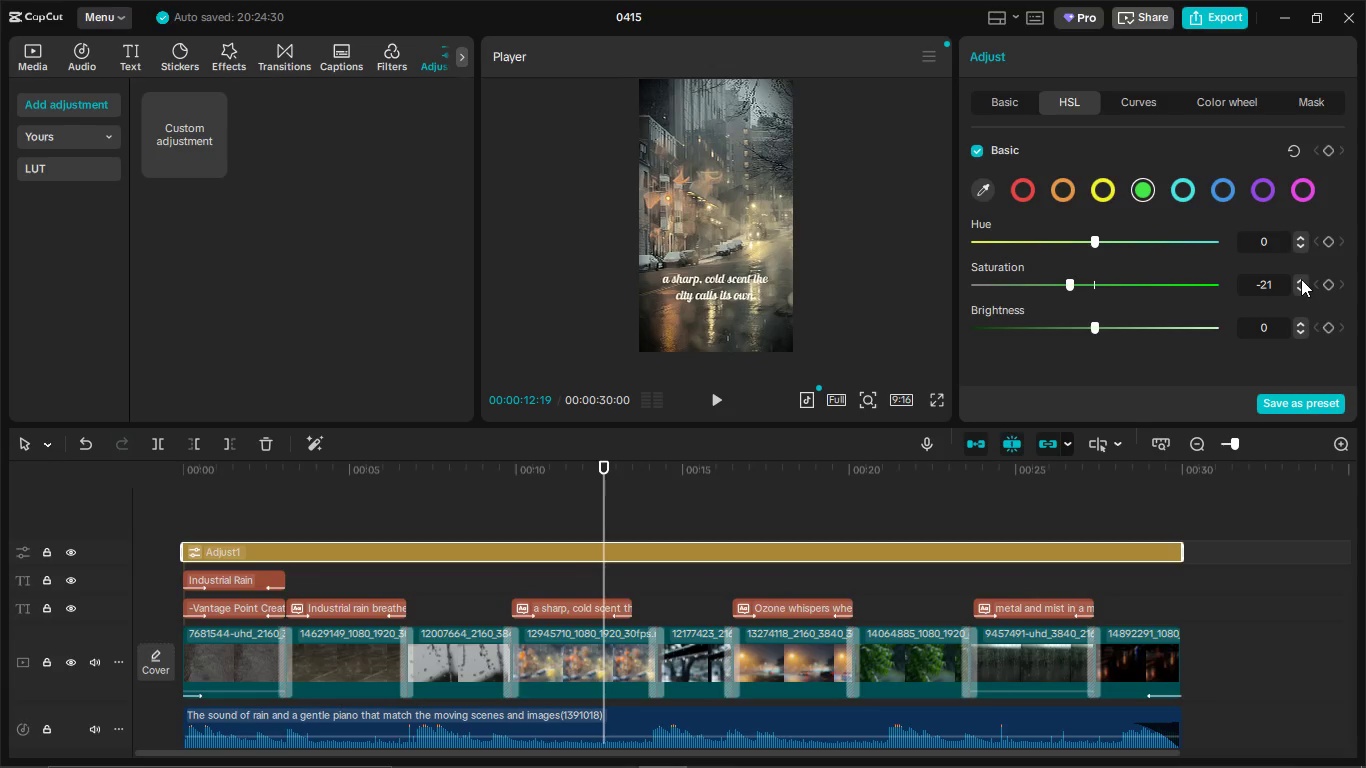 
double_click([1301, 279])
 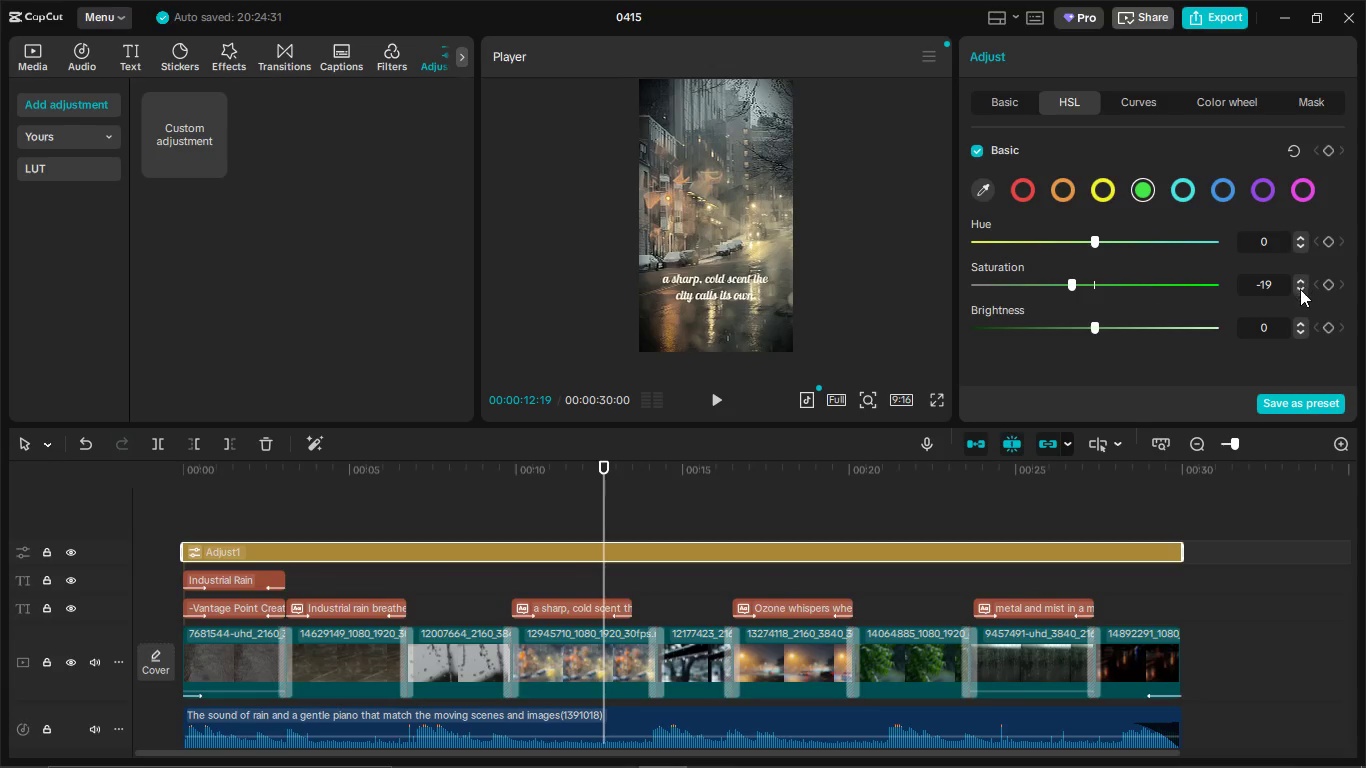 
left_click([1300, 289])
 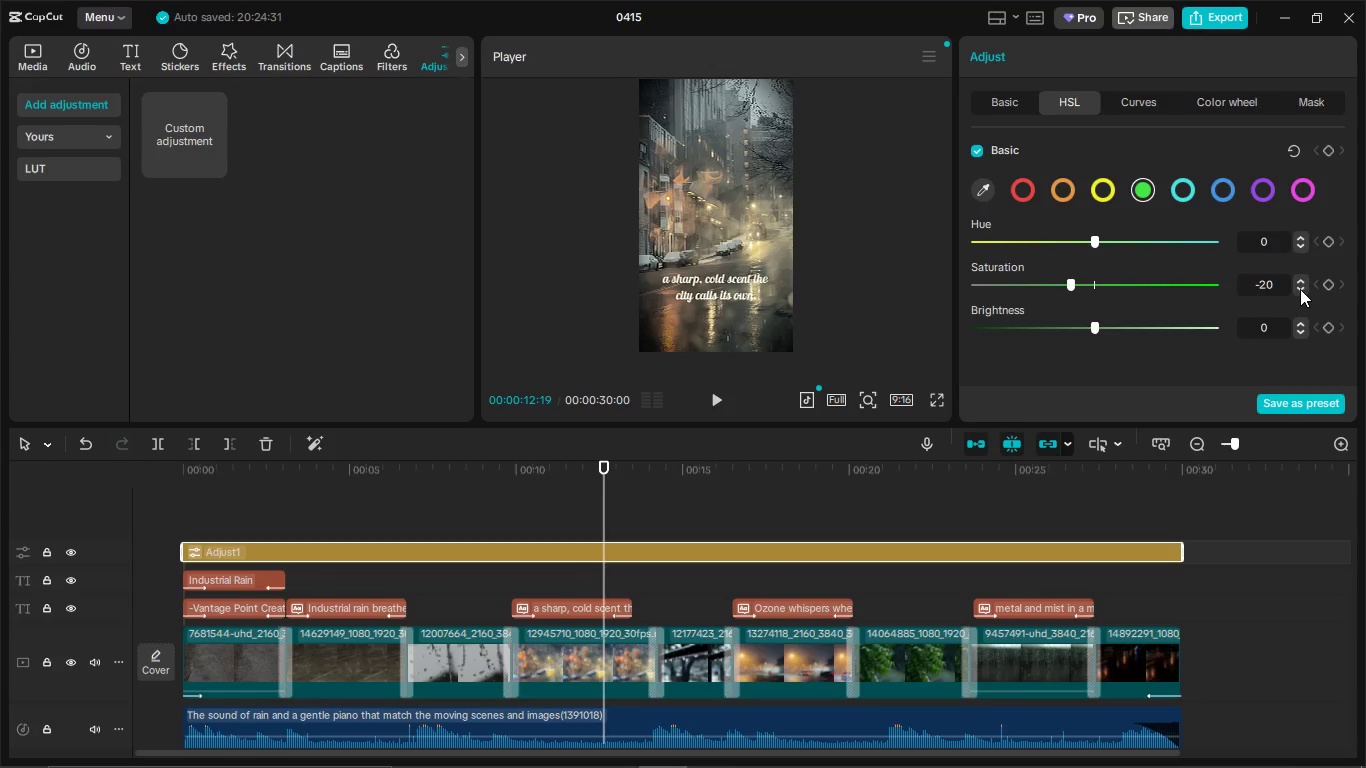 
key(Alt+AltLeft)
 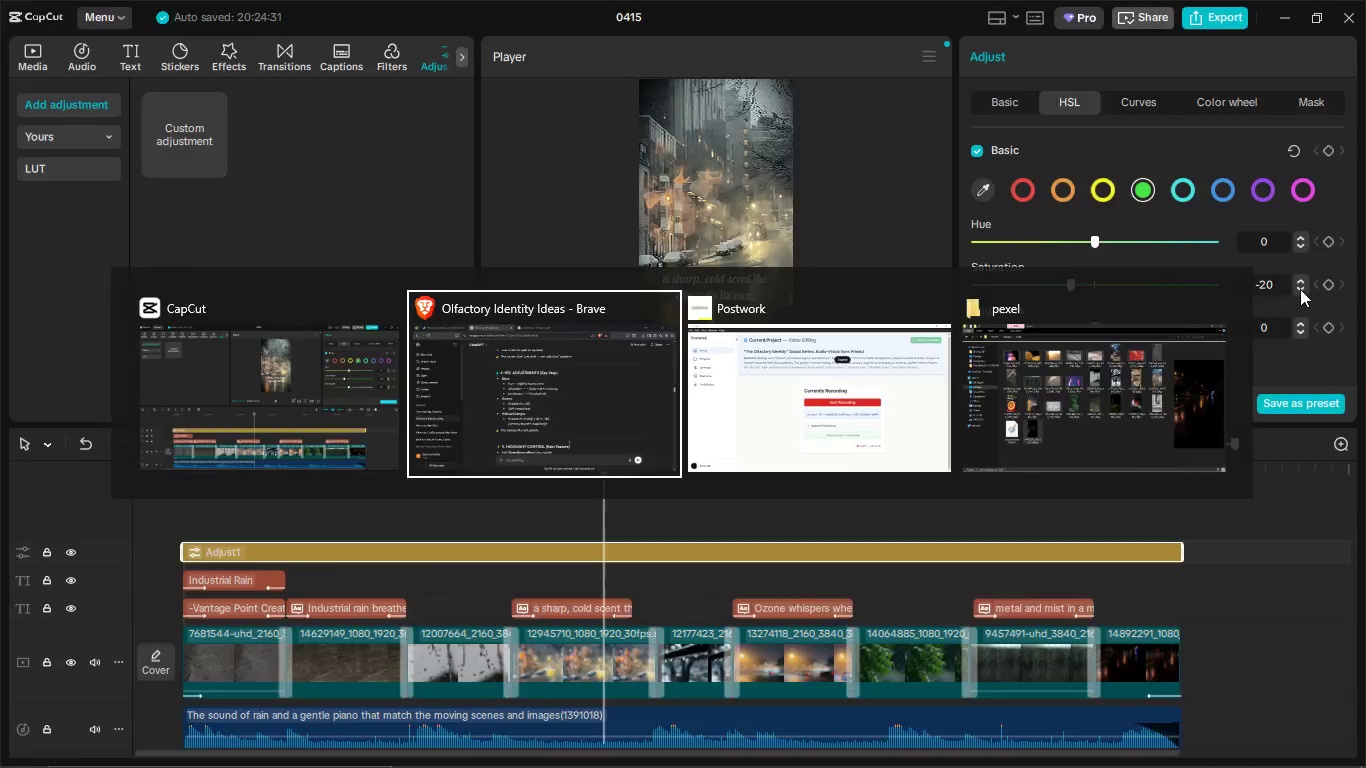 
key(Alt+Tab)
 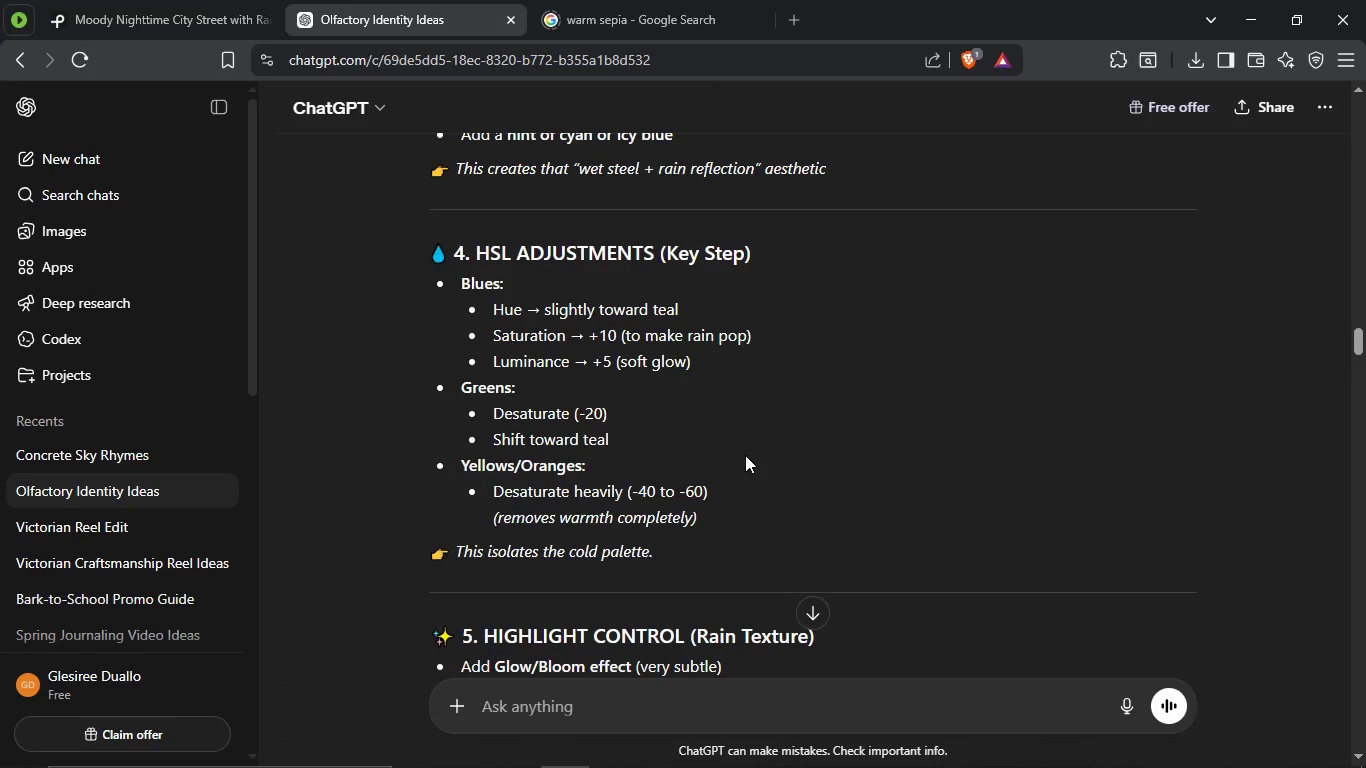 
key(Alt+AltLeft)
 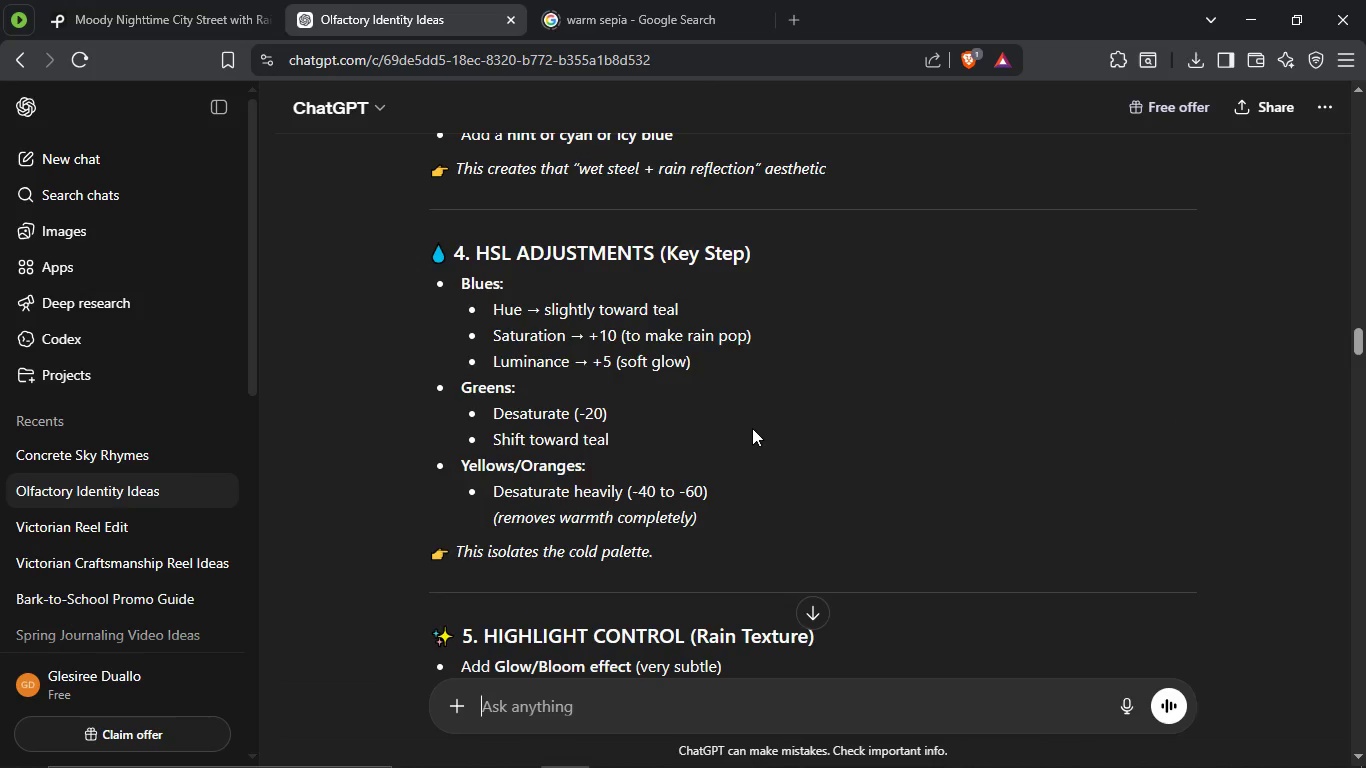 
key(Alt+Tab)
 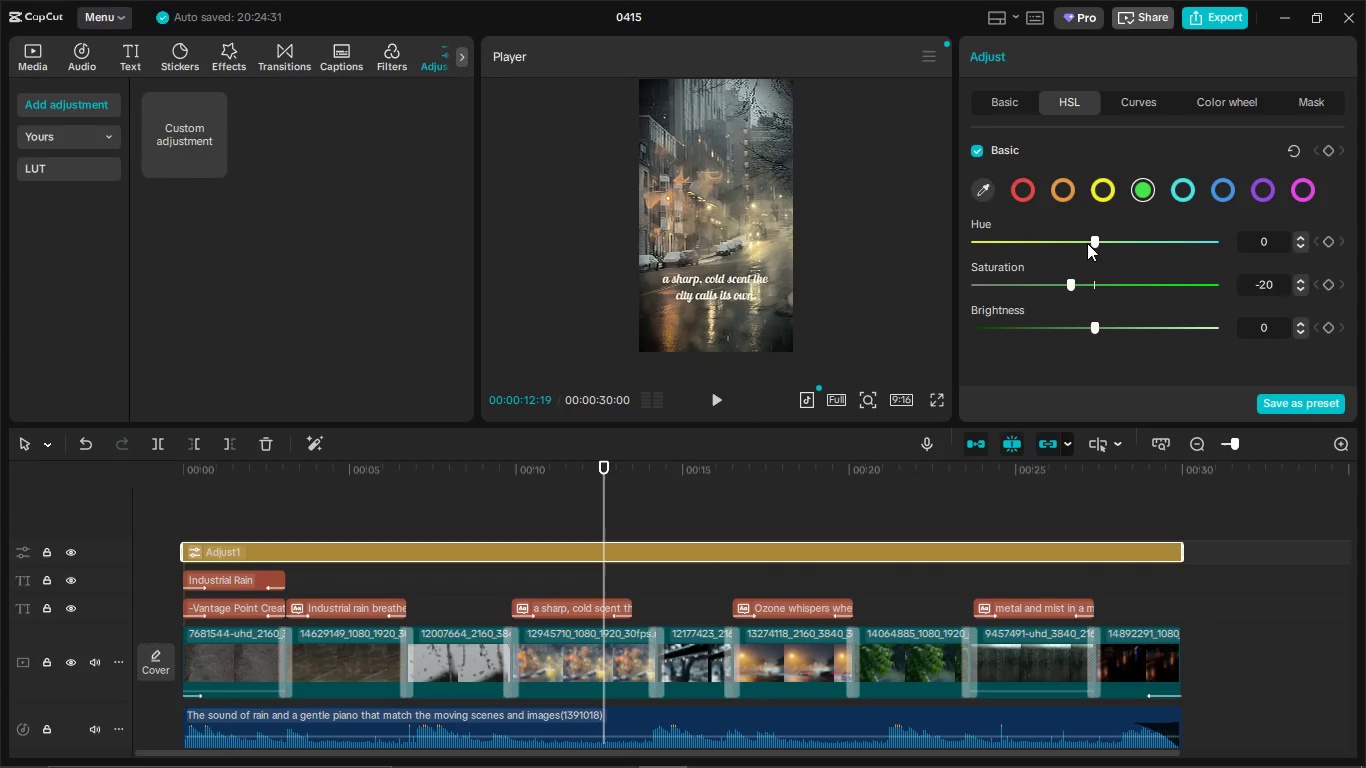 
left_click_drag(start_coordinate=[1097, 241], to_coordinate=[1193, 254])
 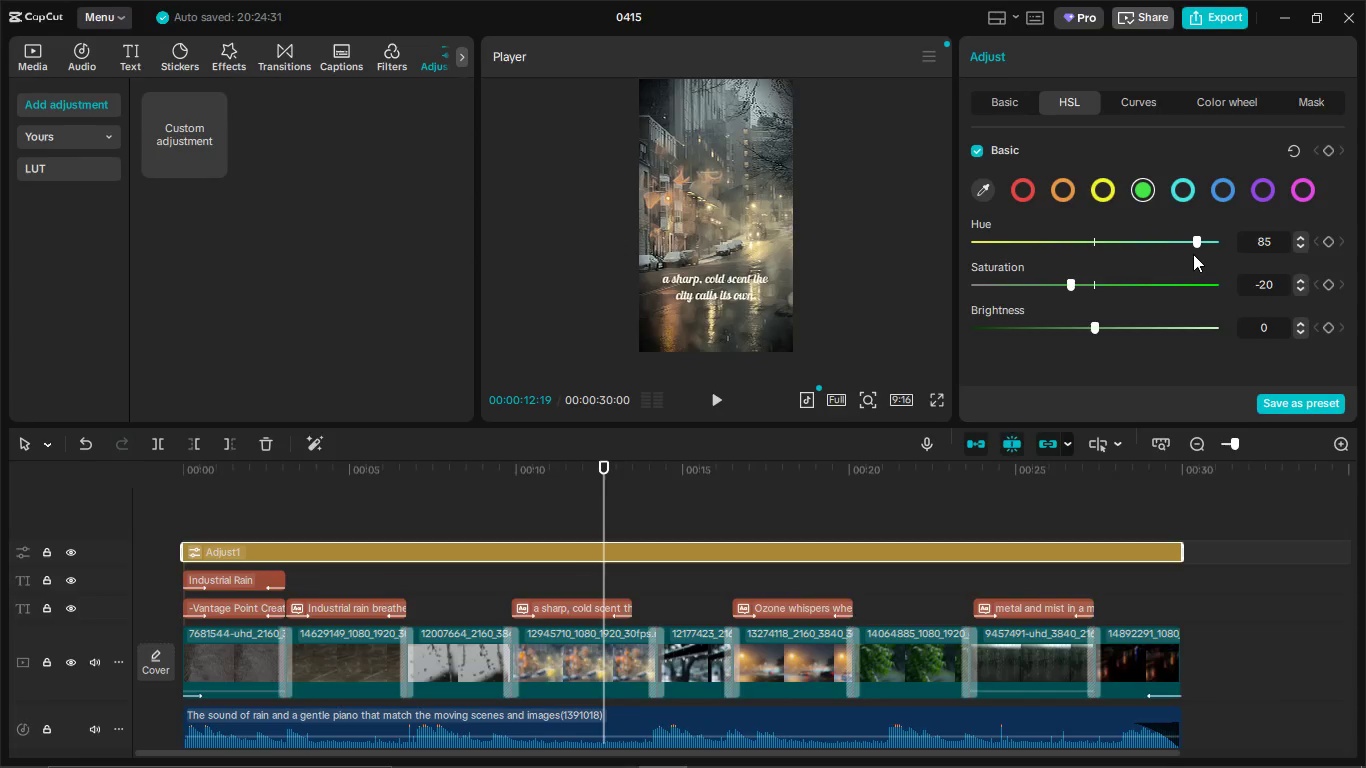 
key(Alt+AltLeft)
 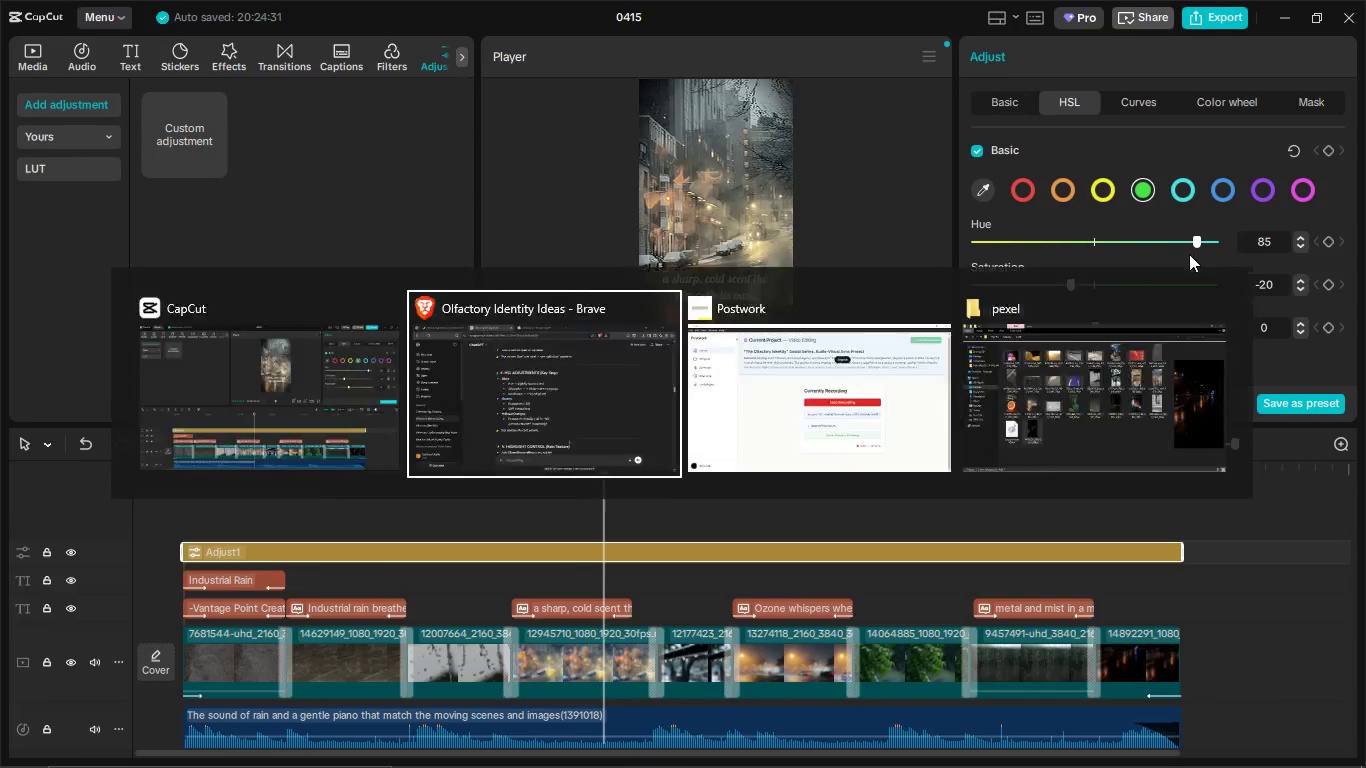 
key(Alt+Tab)
 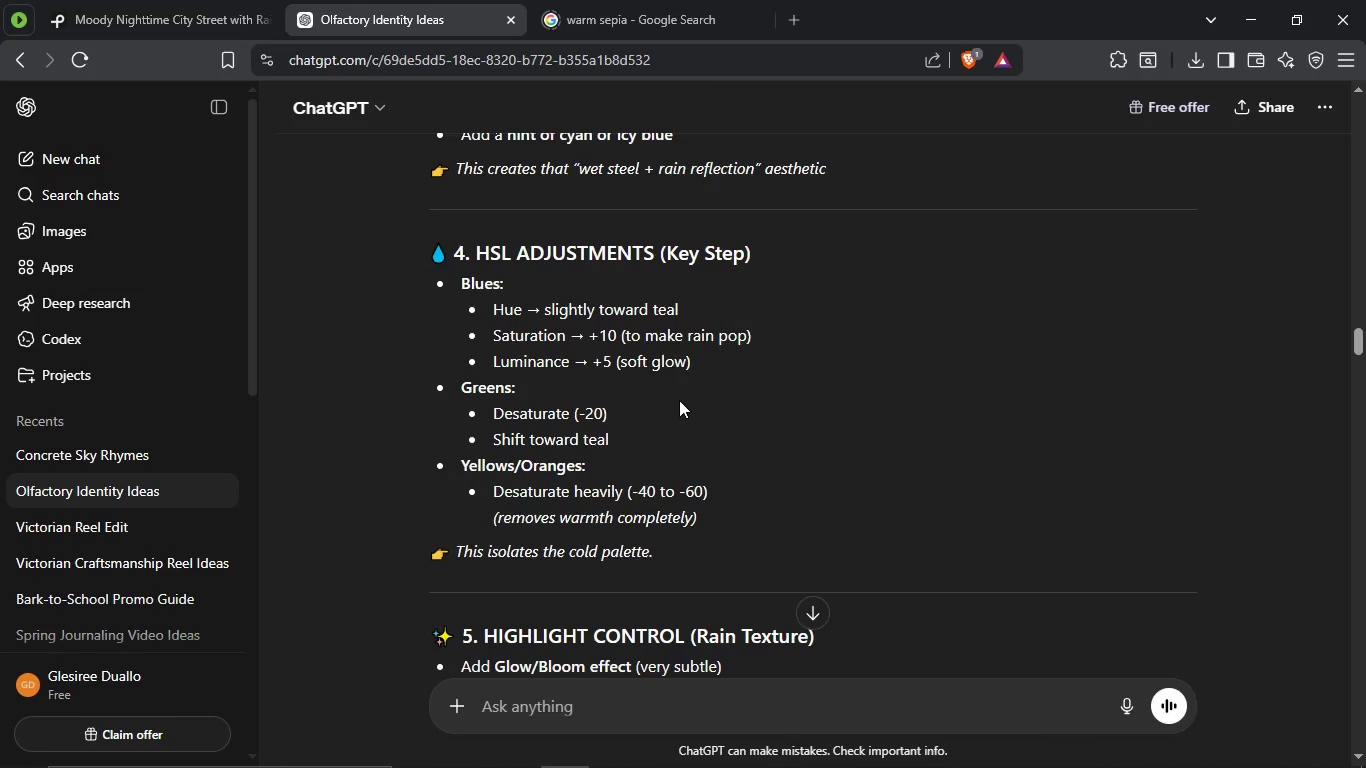 
scroll: coordinate [679, 400], scroll_direction: down, amount: 1.0
 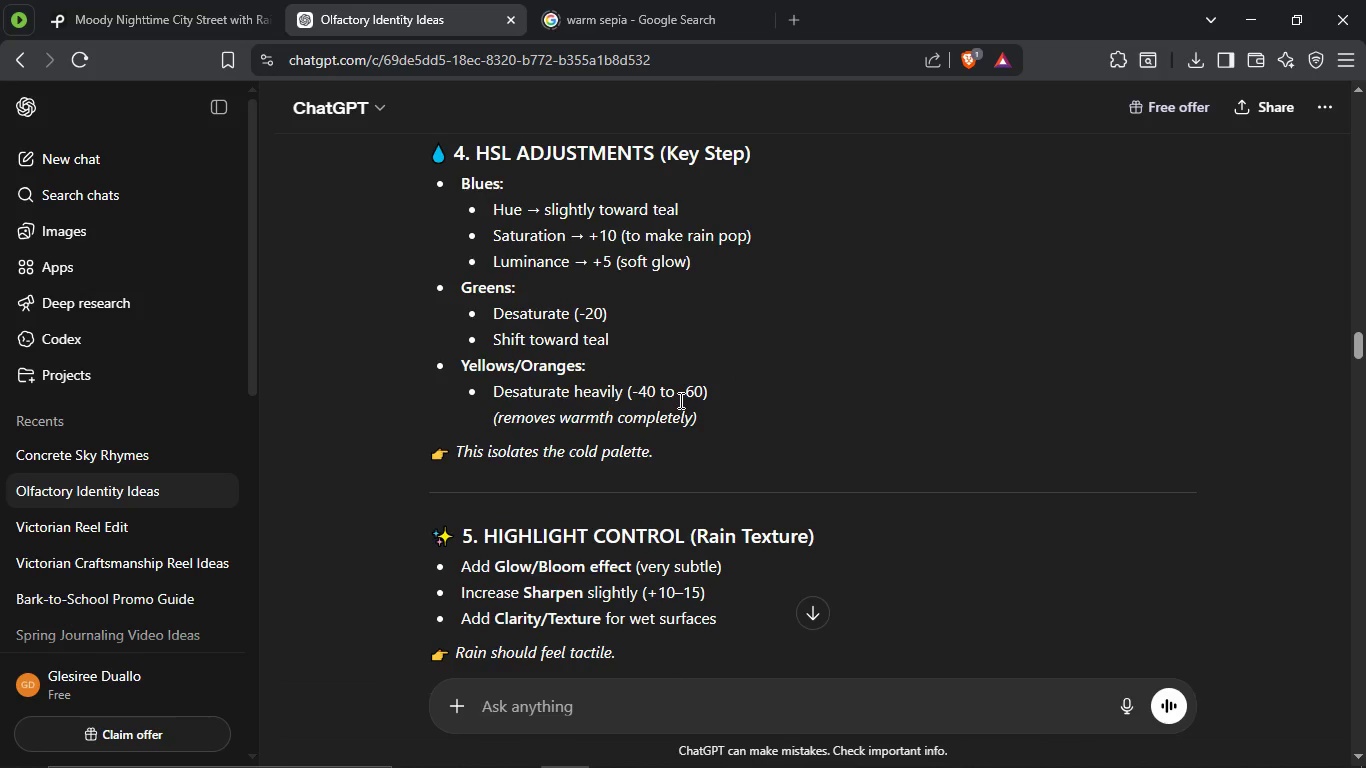 
key(Alt+AltLeft)
 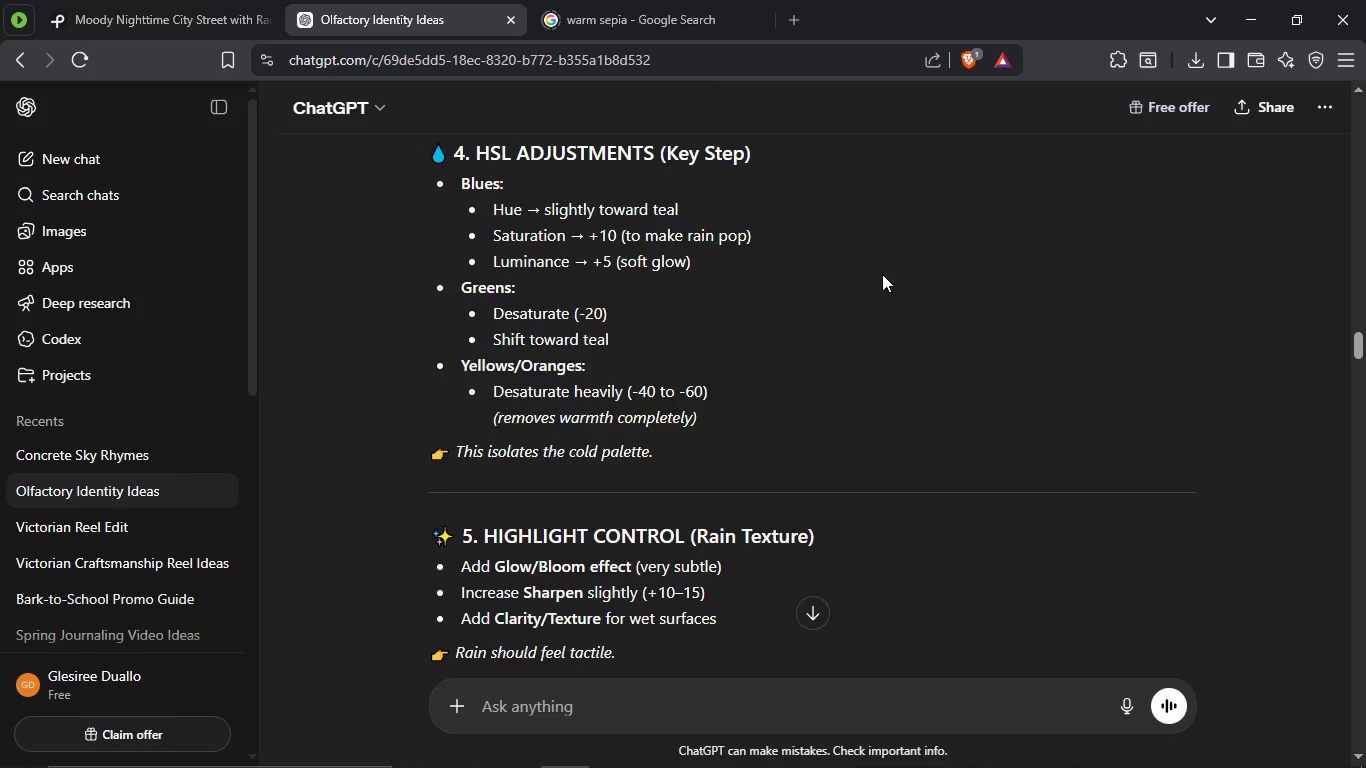 
key(Alt+Tab)
 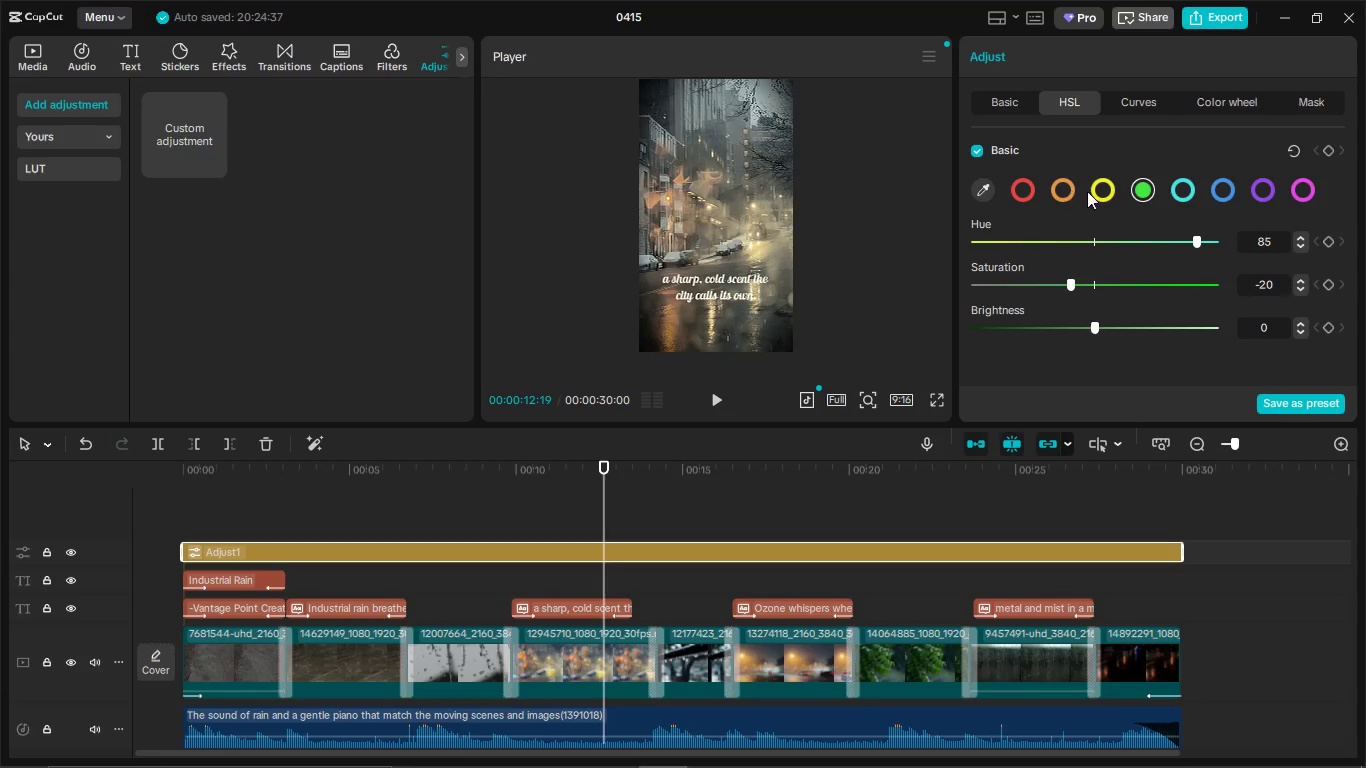 
left_click([1093, 189])
 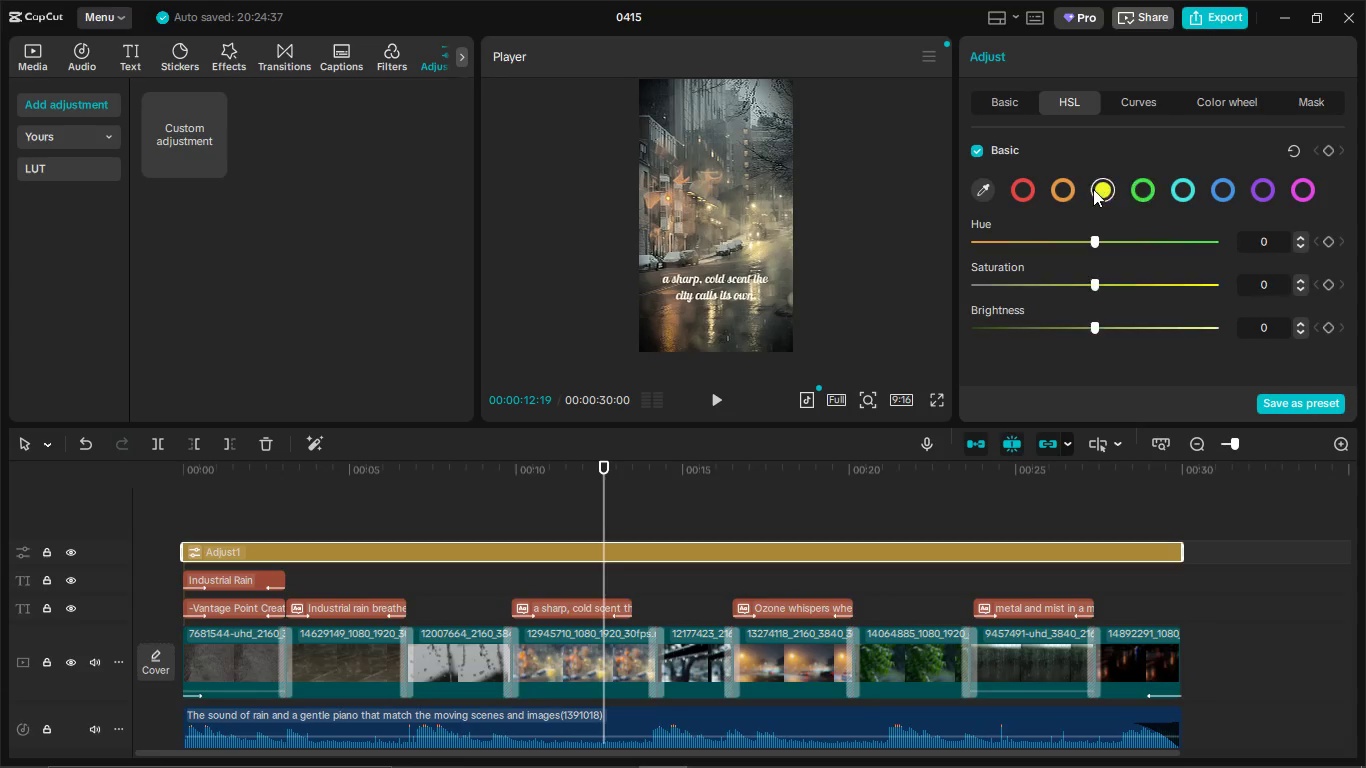 
key(Alt+AltLeft)
 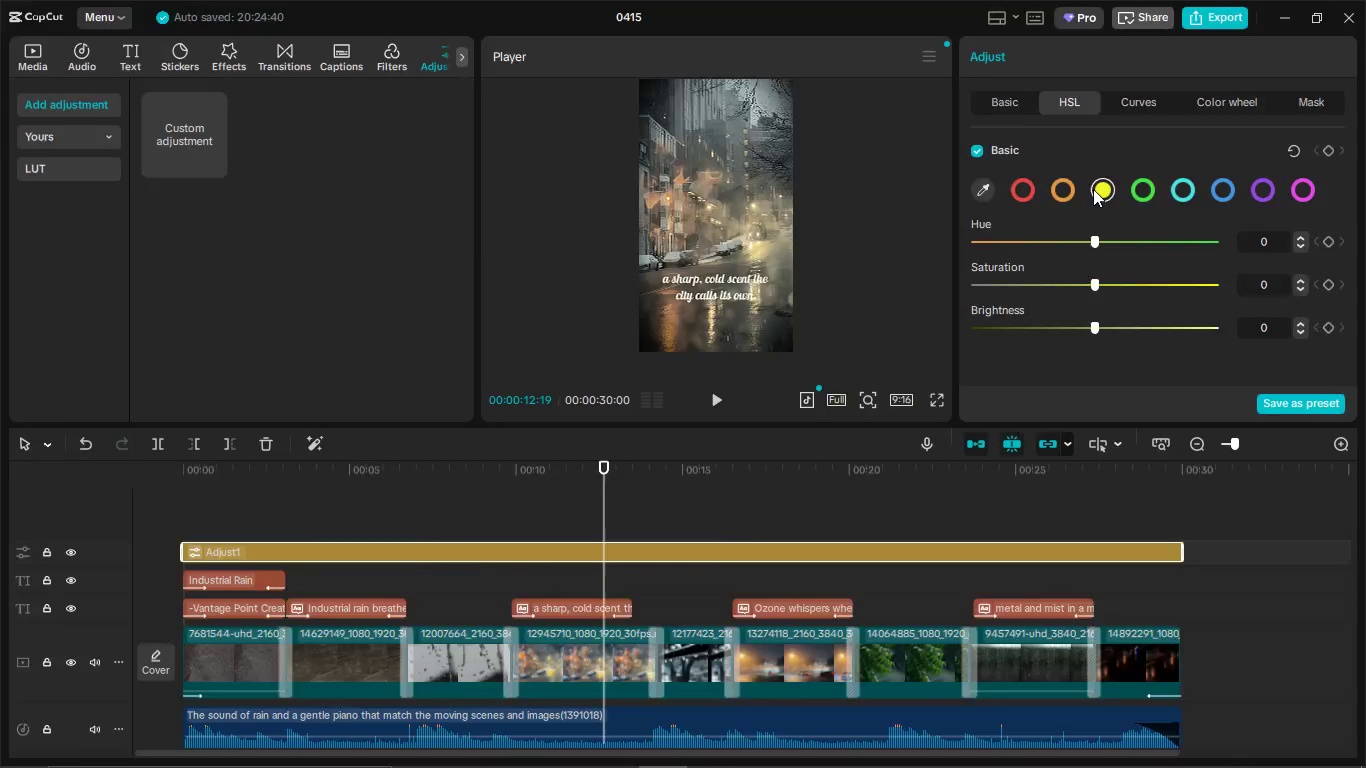 
key(Alt+Tab)
 